 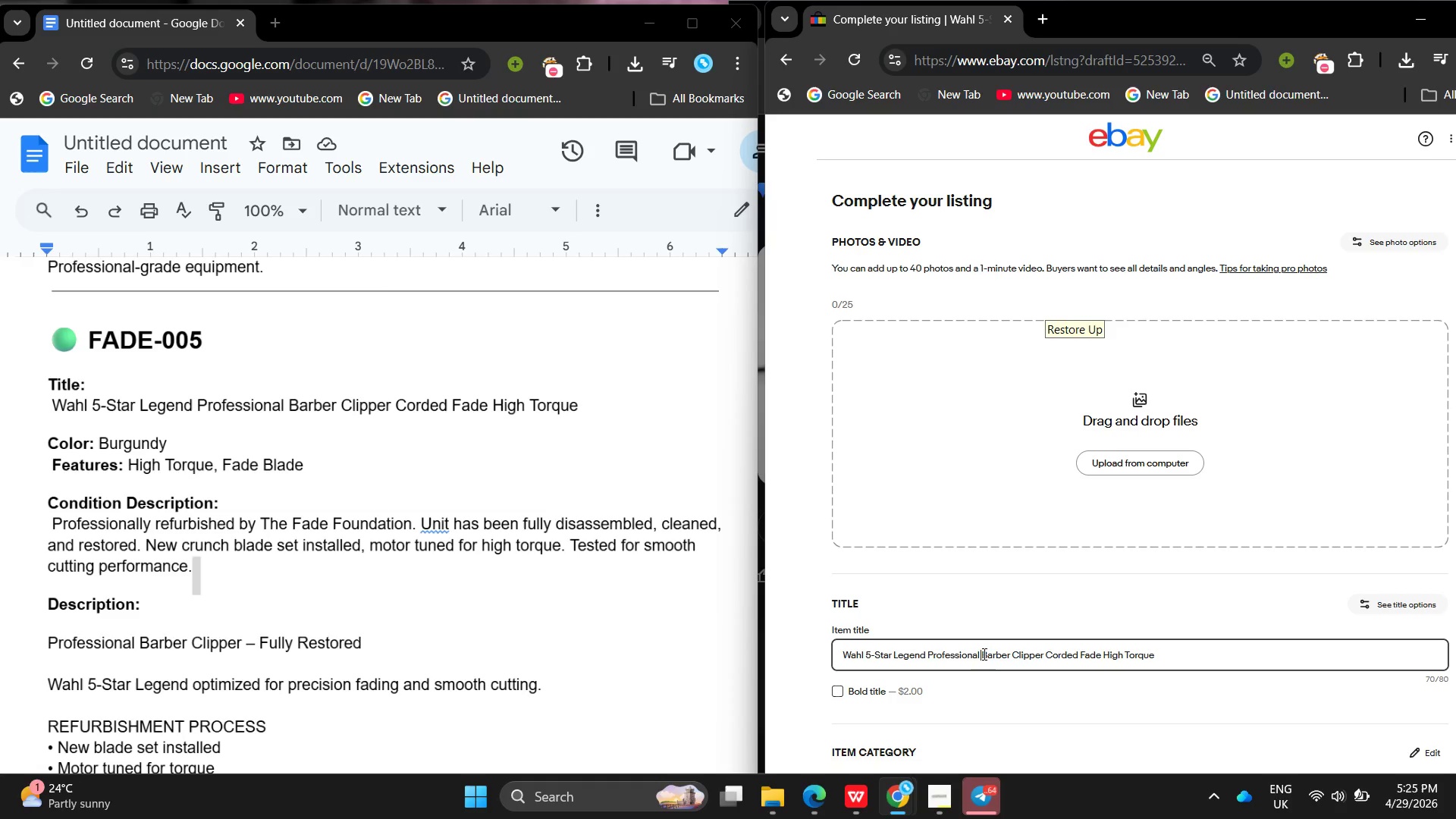 
type( Burgundy )
 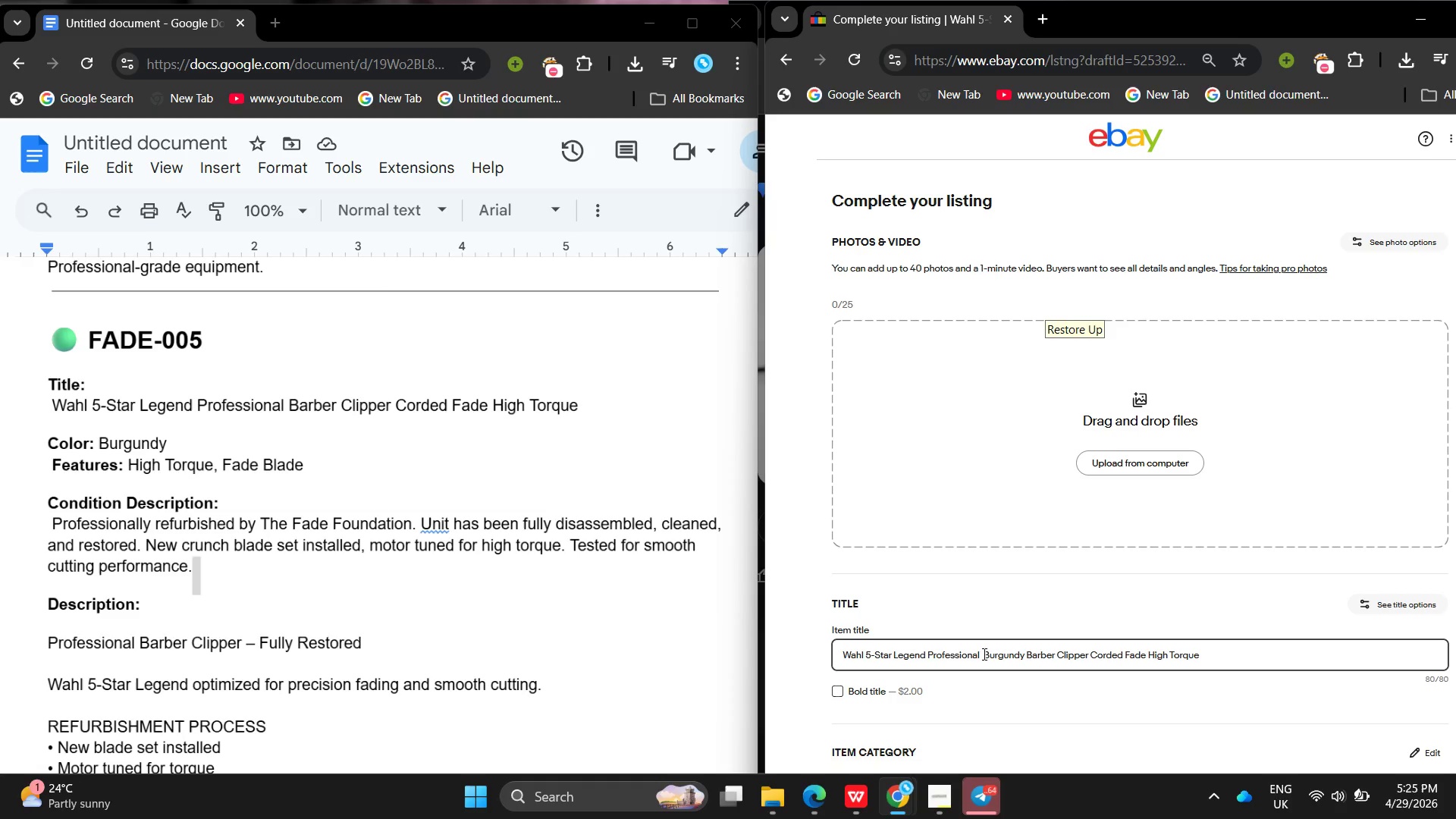 
left_click([1036, 686])
 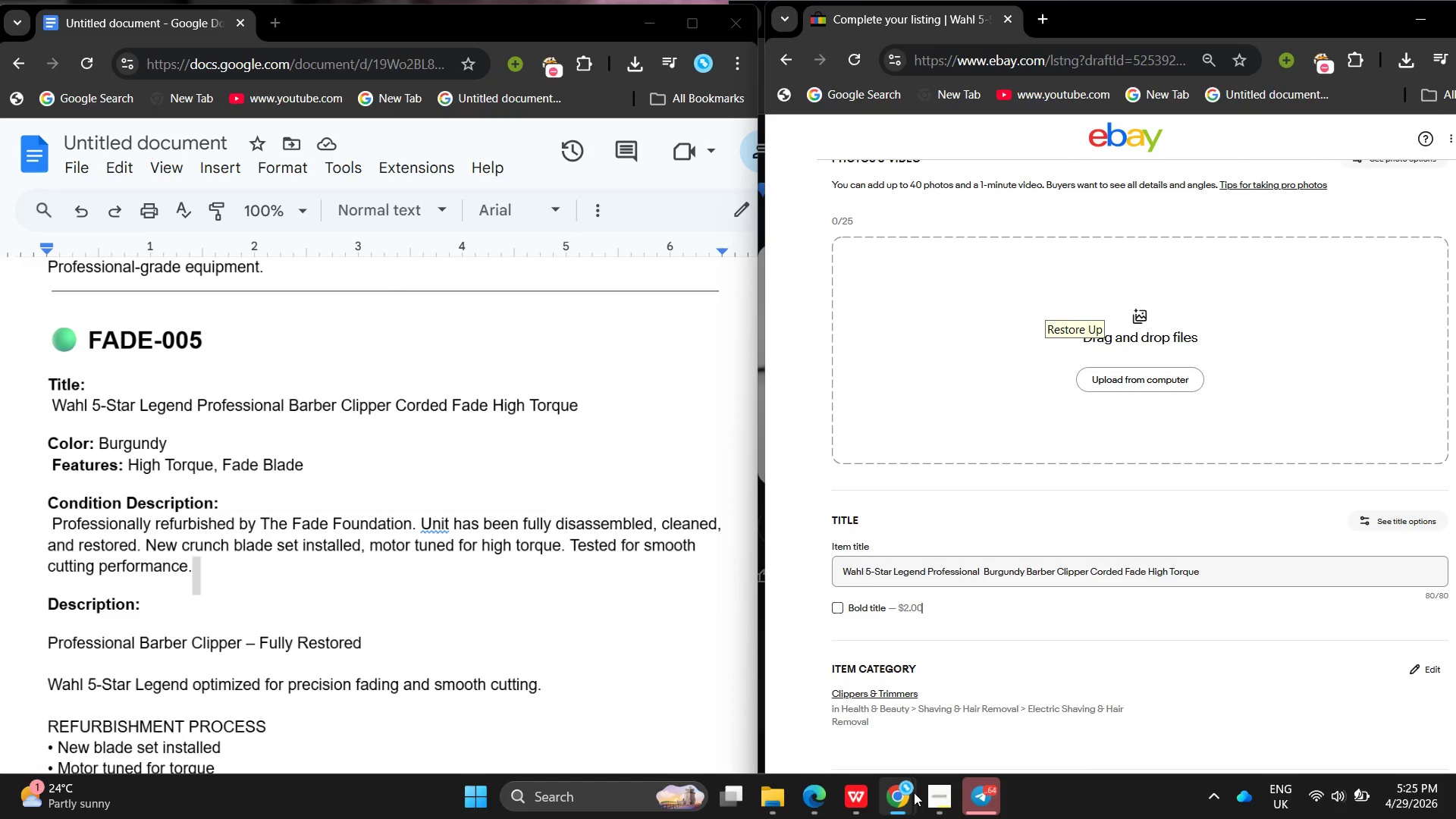 
left_click([904, 795])
 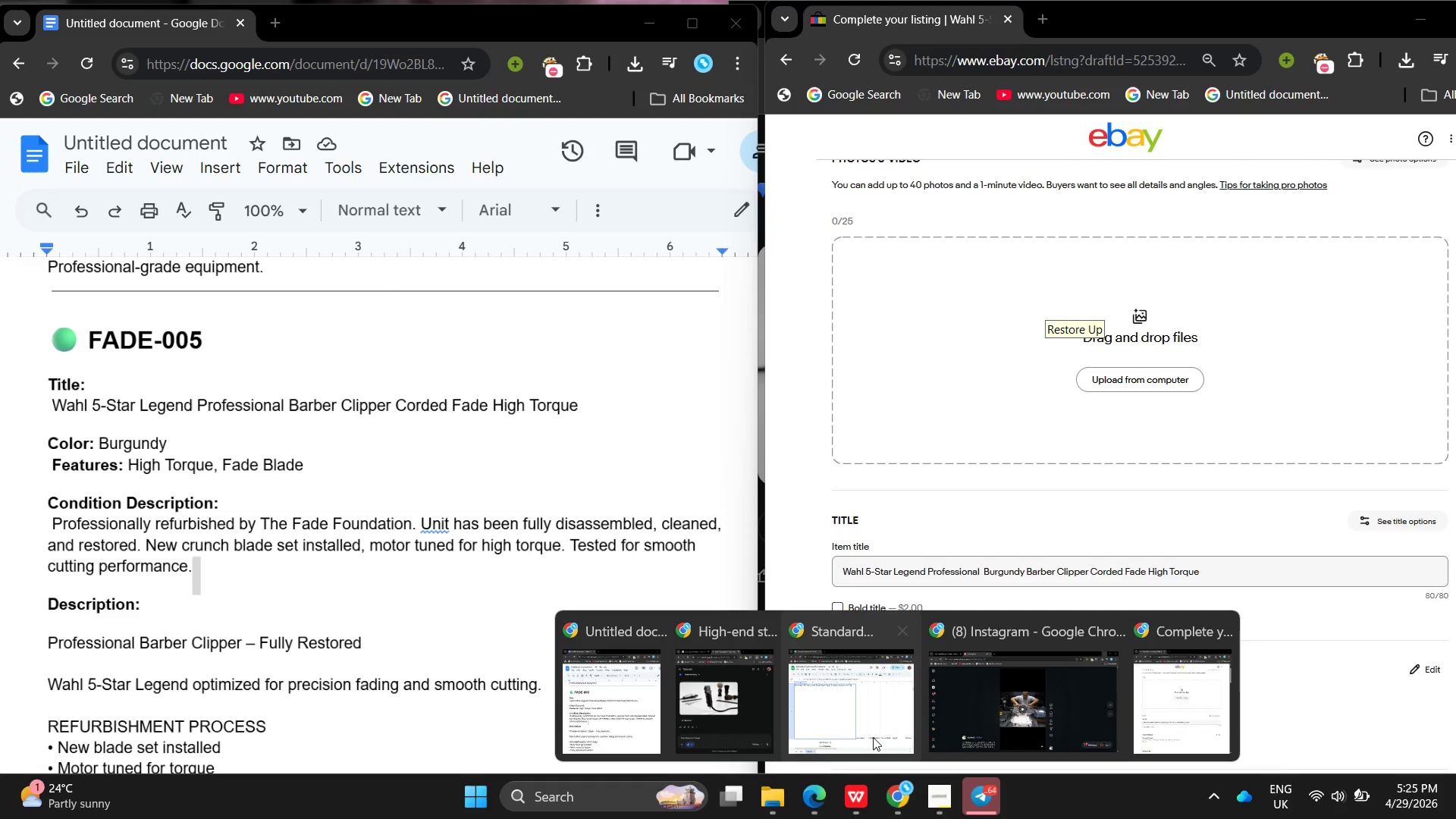 
left_click([873, 737])
 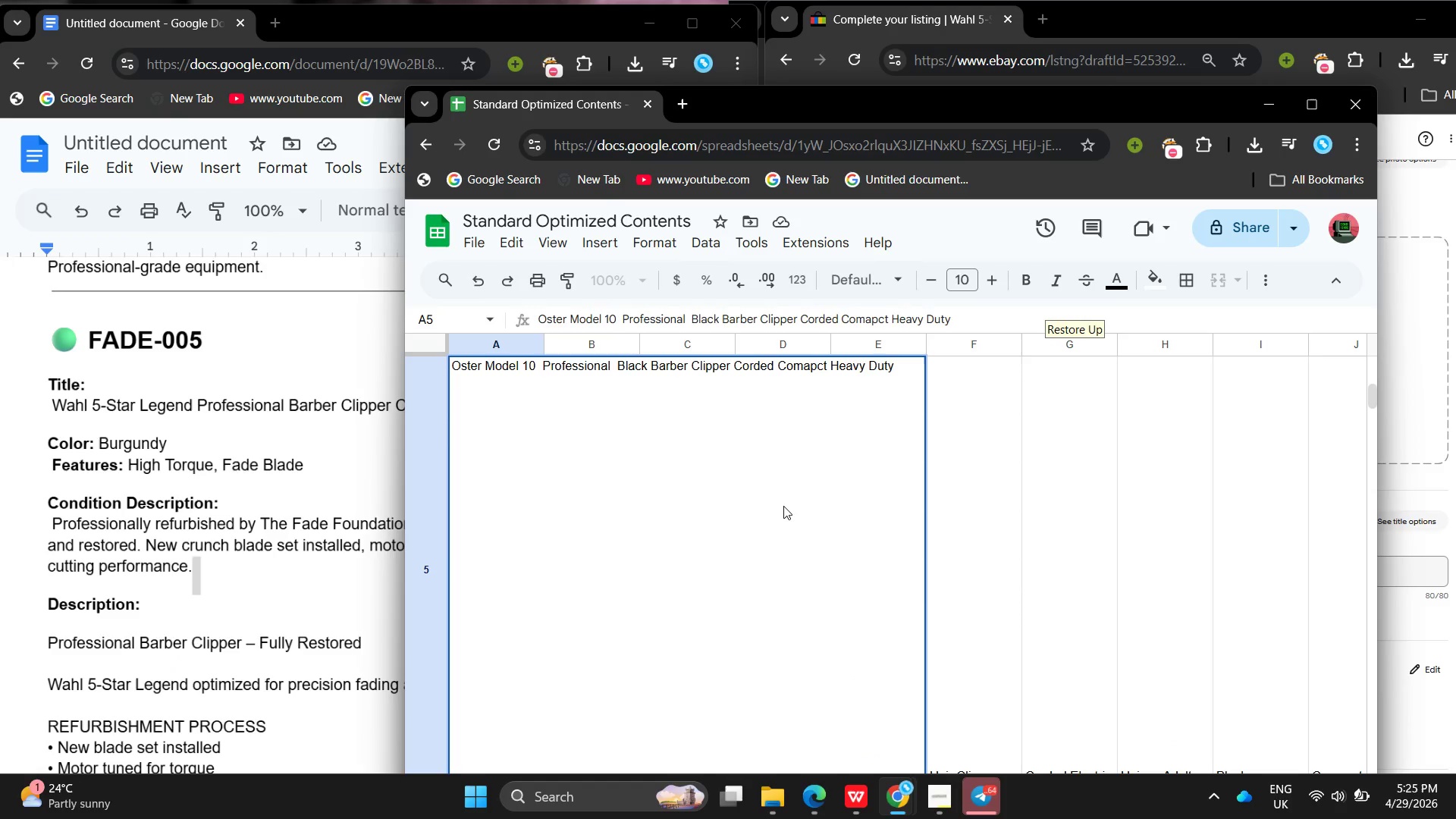 
left_click([783, 506])
 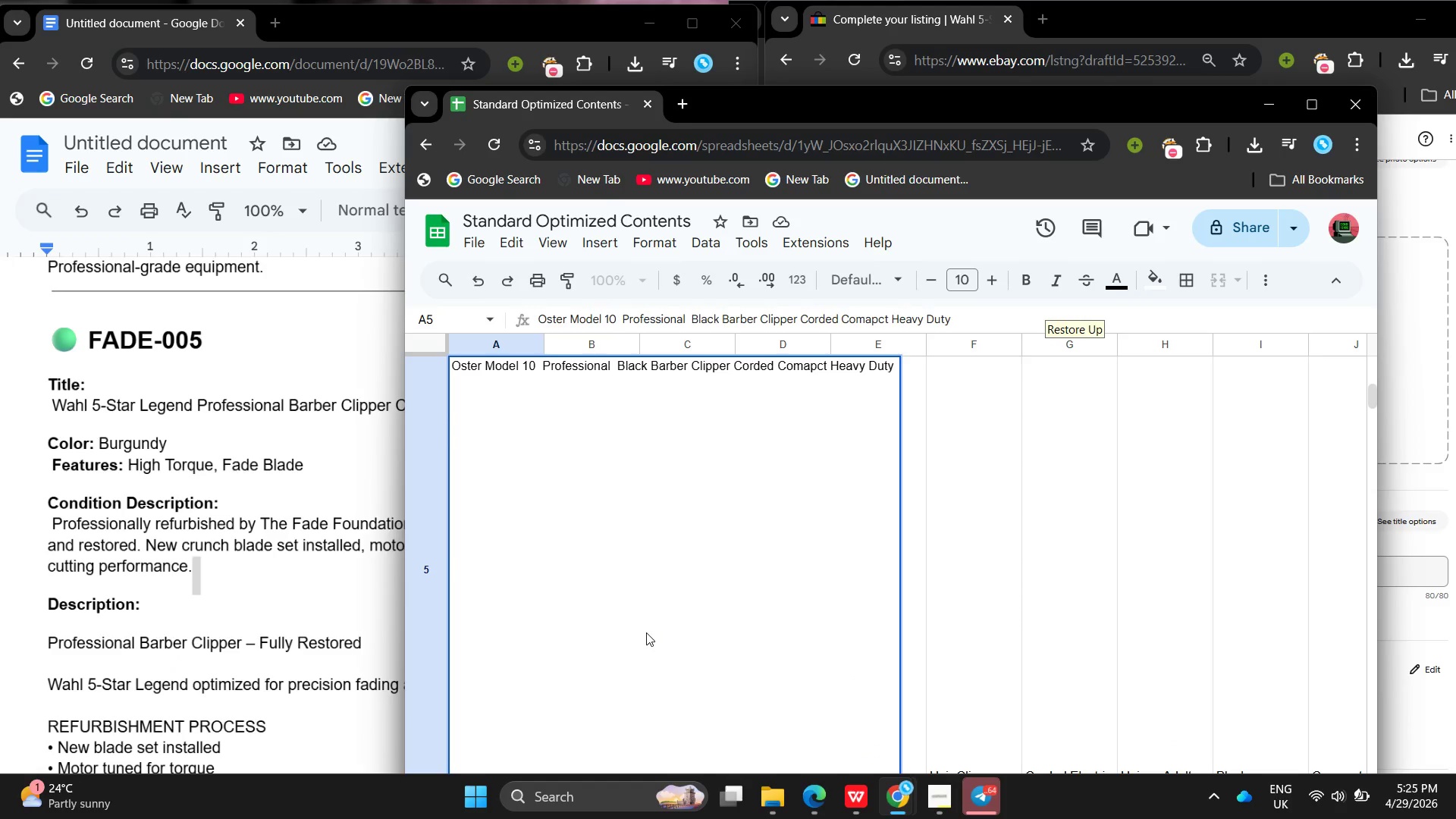 
double_click([646, 632])
 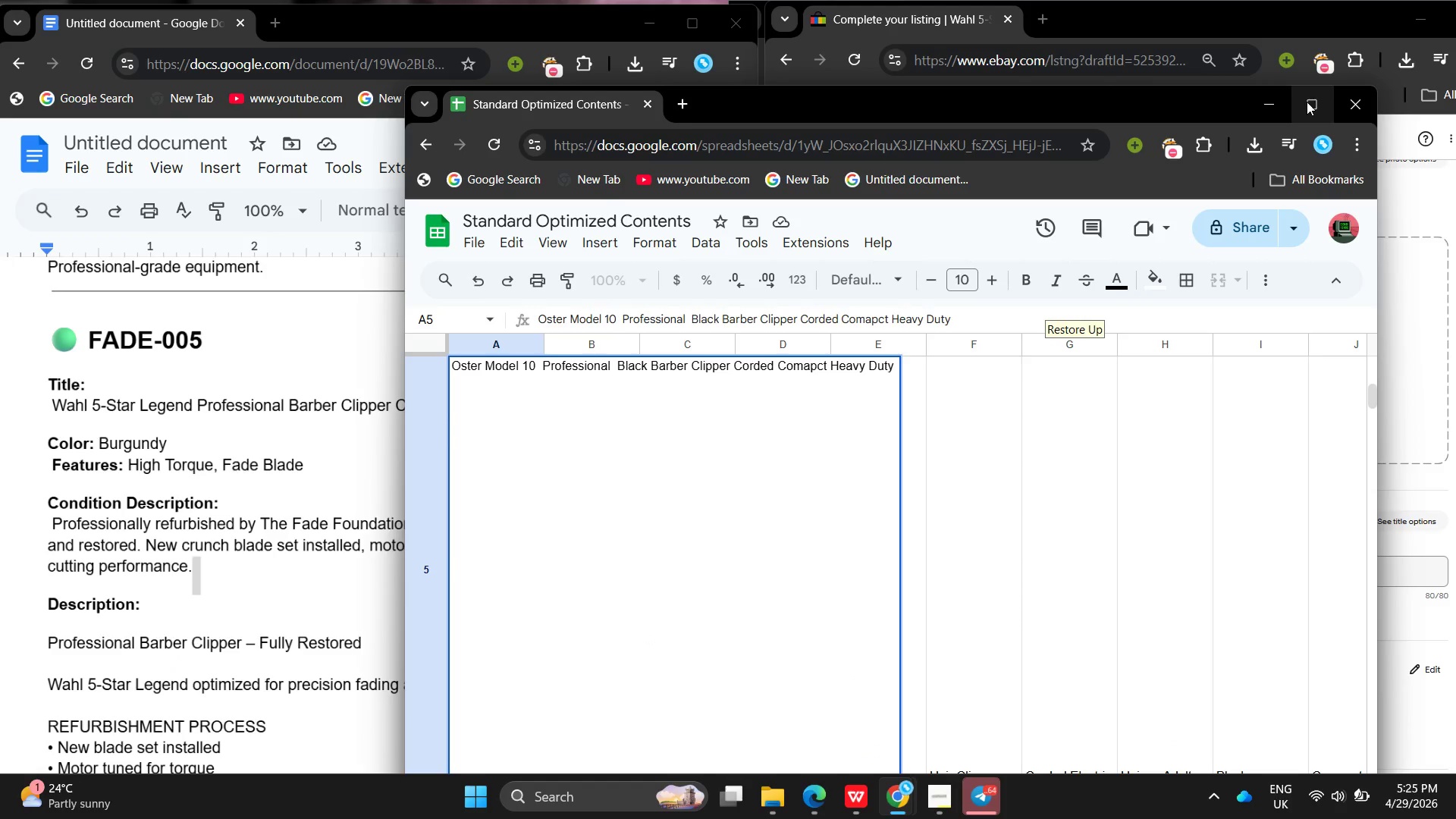 
left_click([1307, 102])
 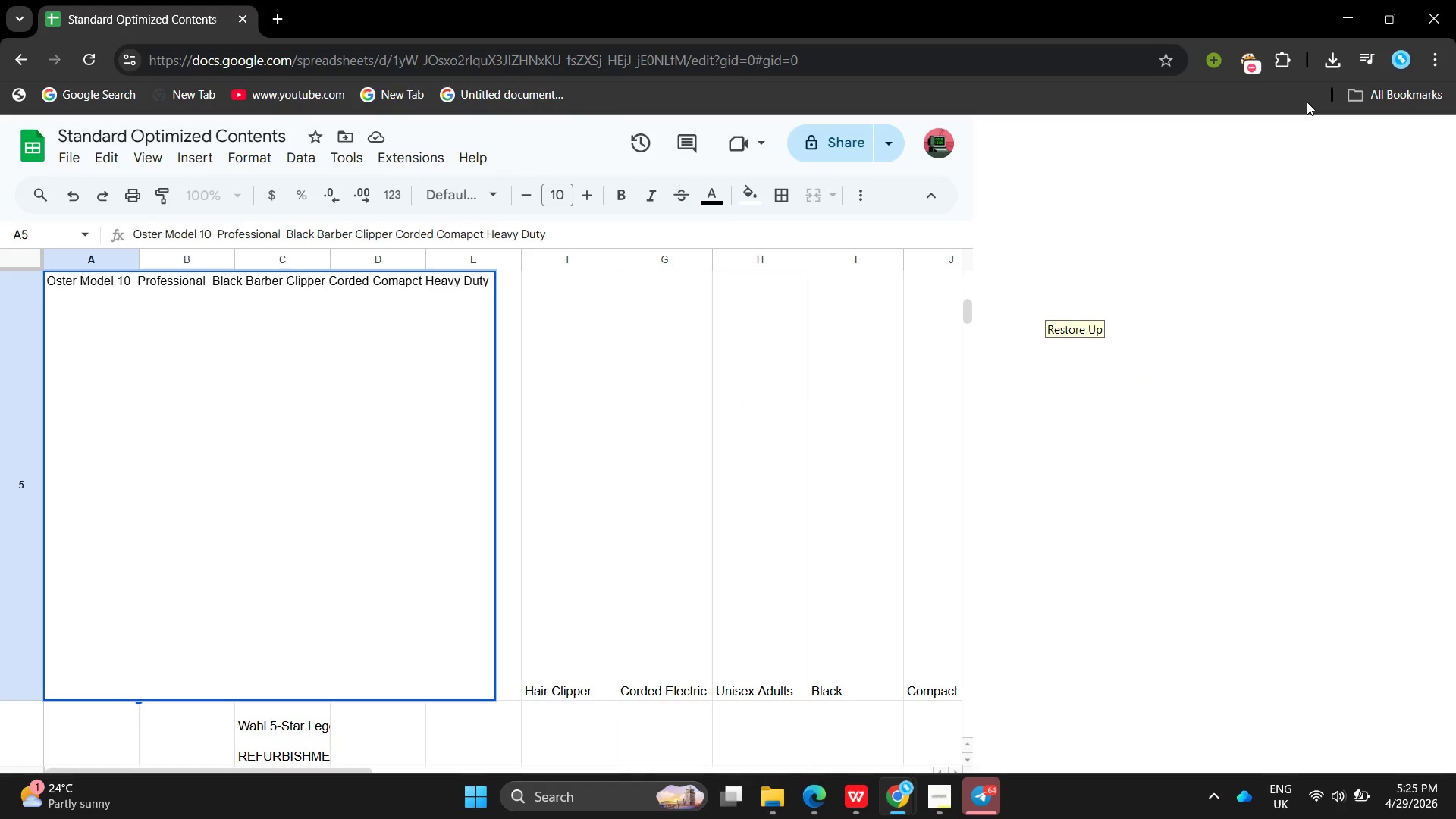 
scroll: coordinate [1310, 102], scroll_direction: down, amount: 3.0
 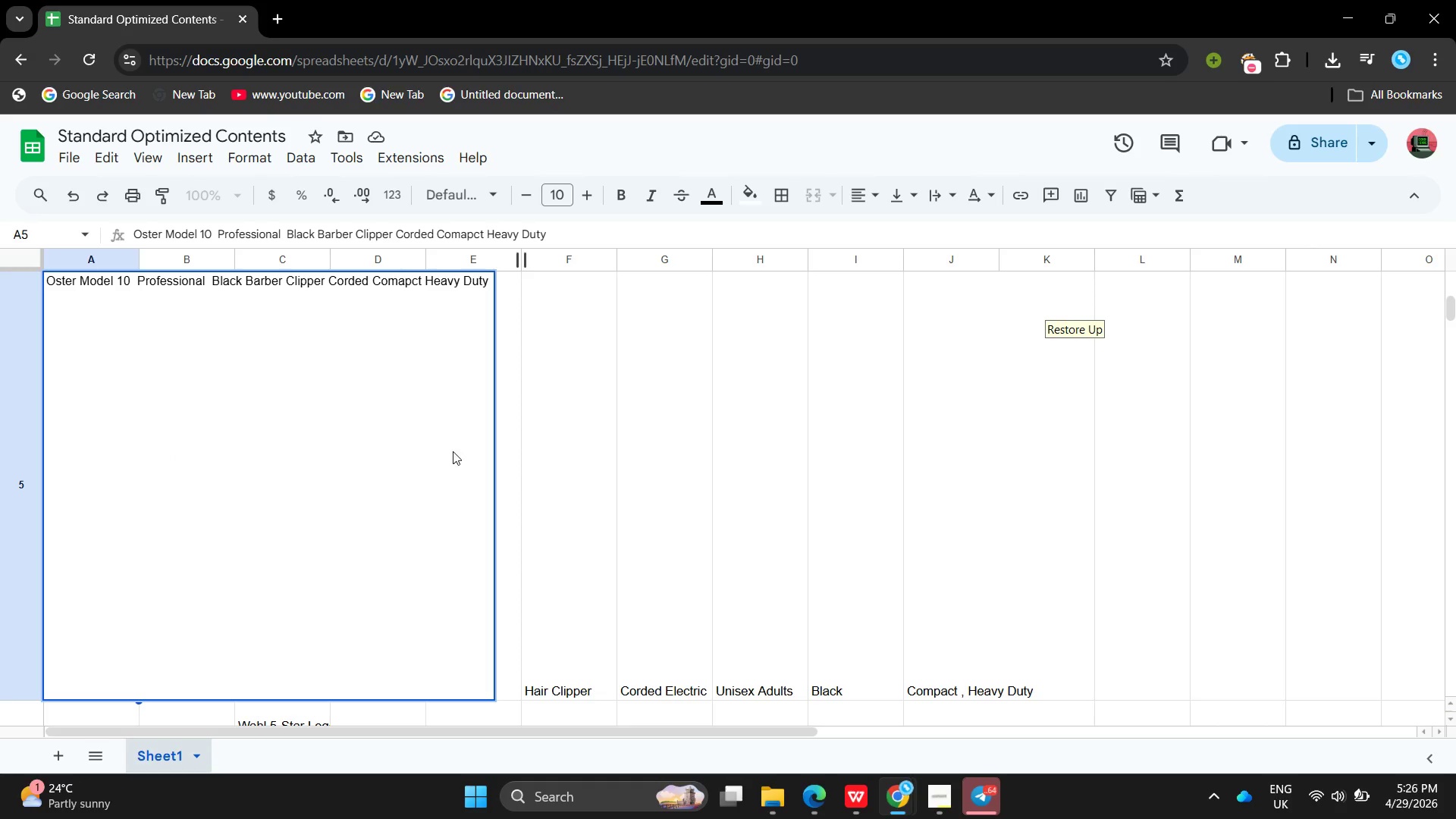 
double_click([535, 414])
 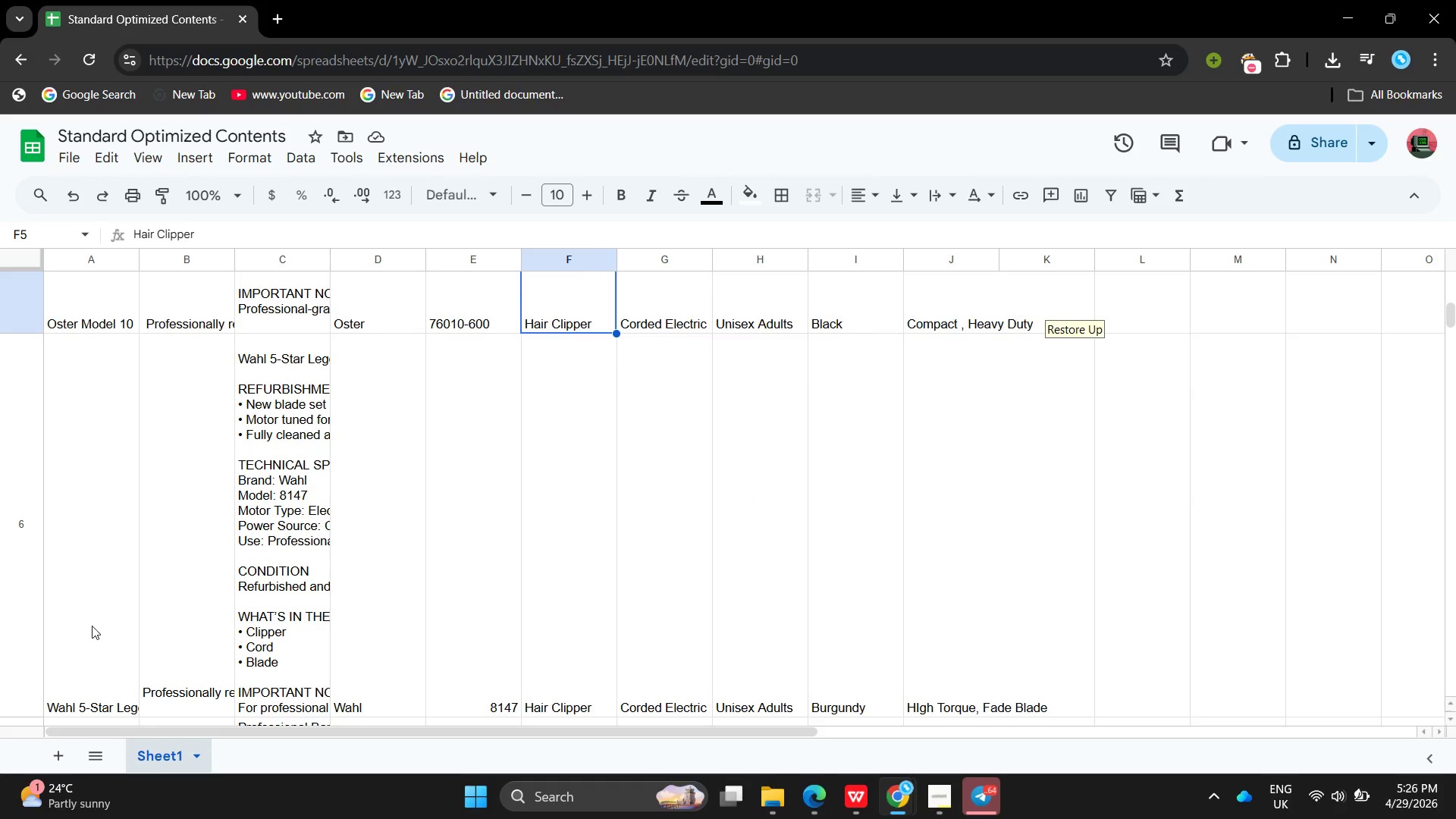 
left_click([90, 640])
 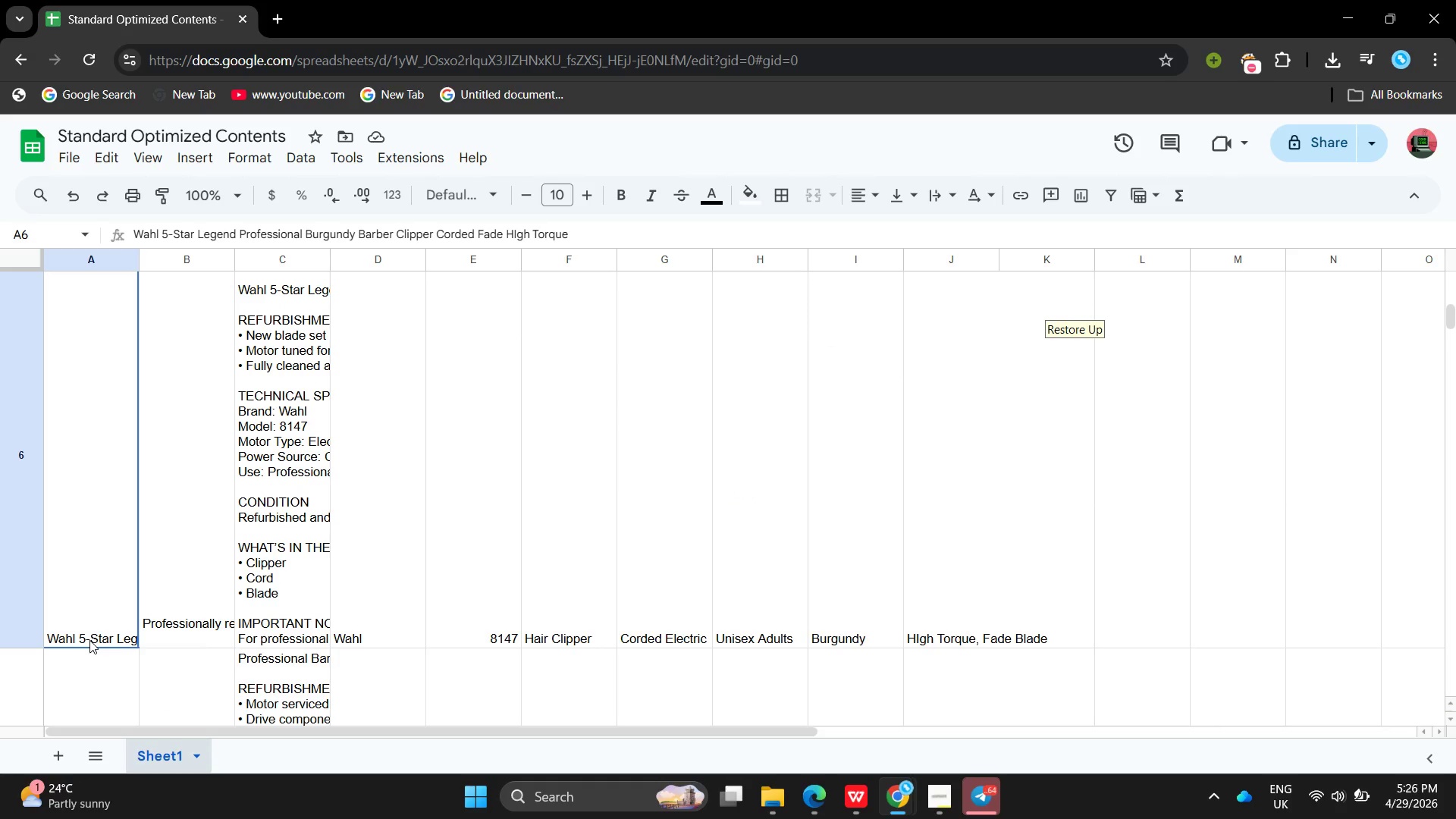 
triple_click([89, 640])
 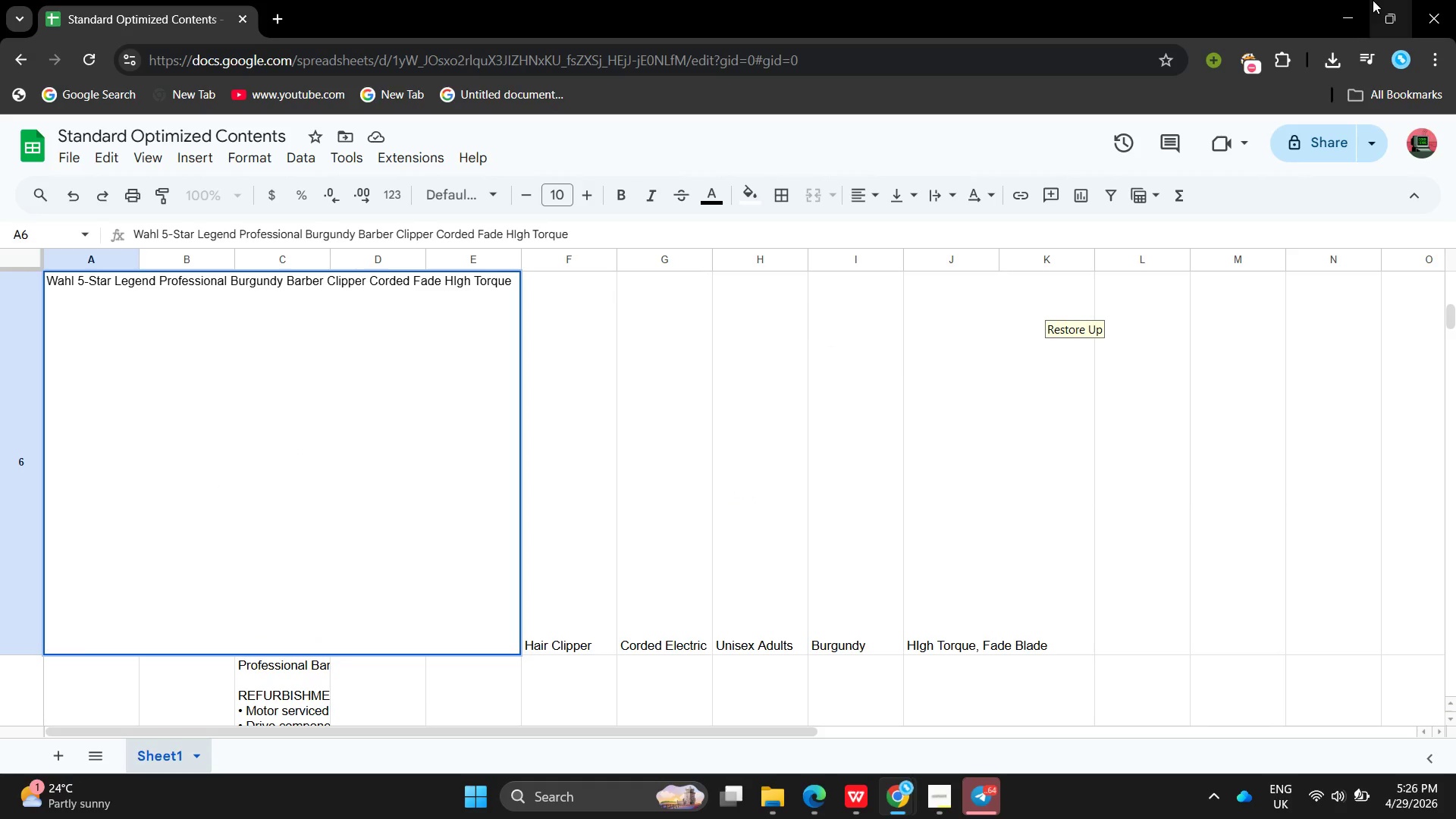 
left_click([1338, 14])
 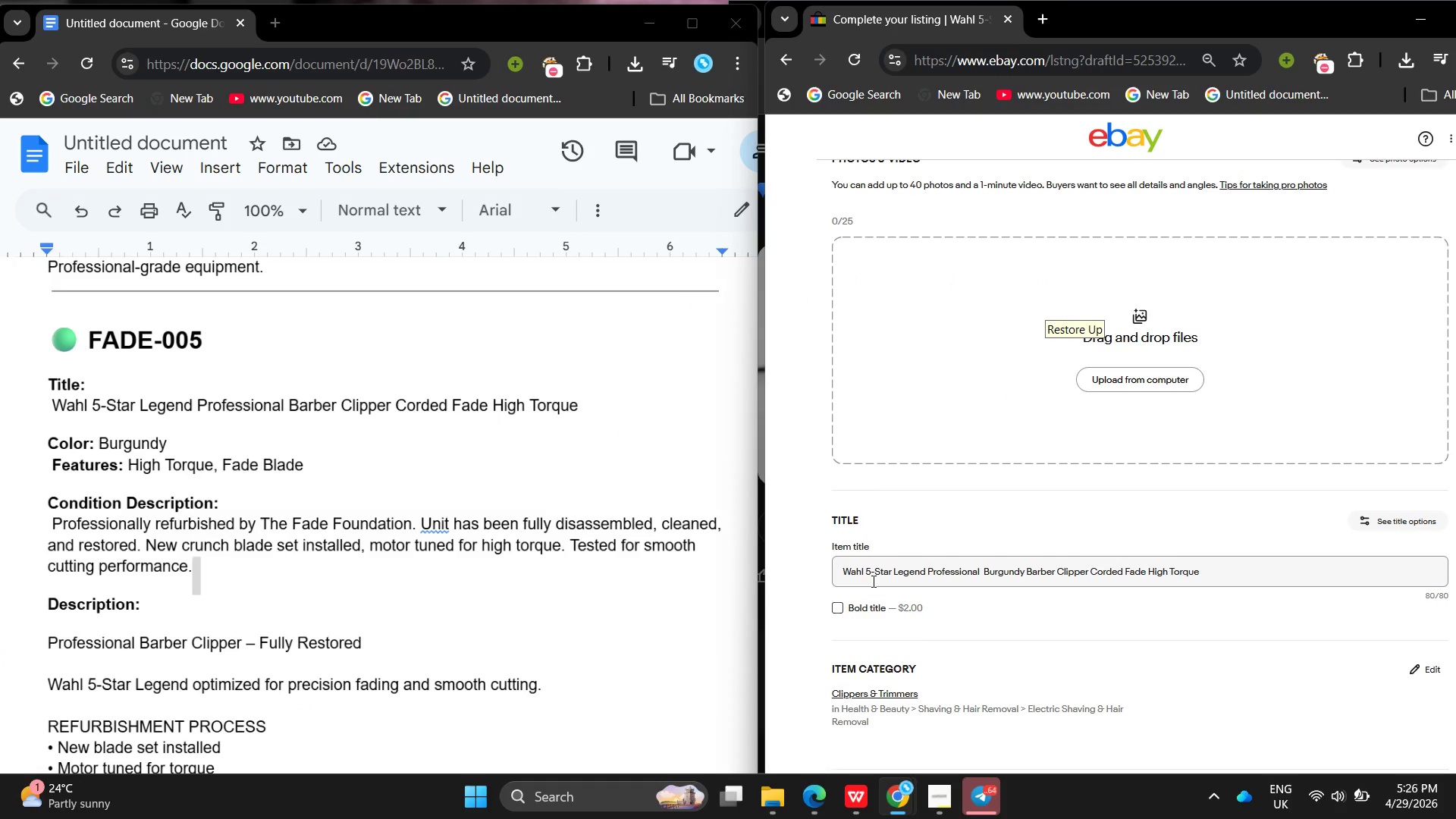 
left_click([906, 788])
 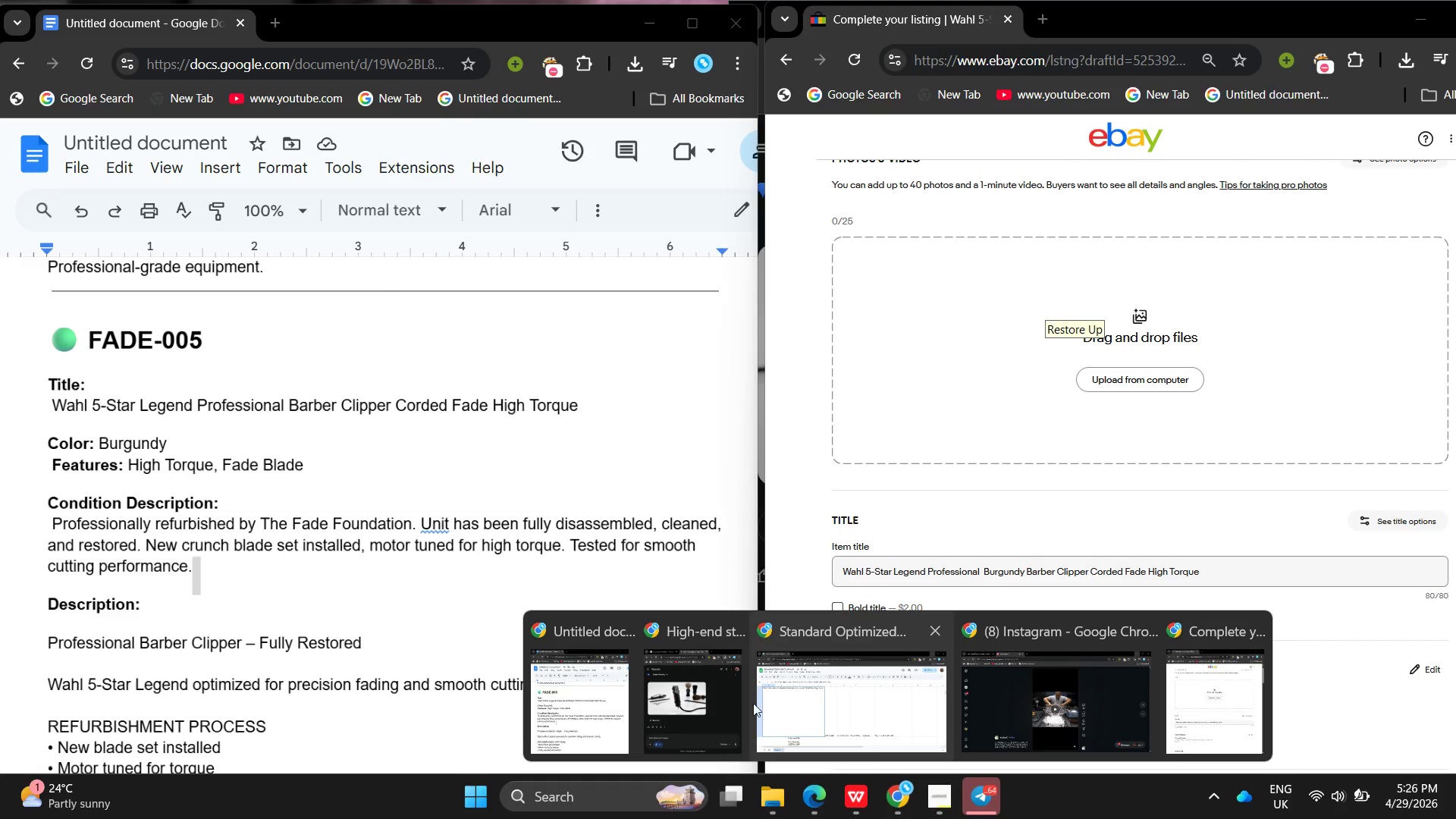 
wait(5.84)
 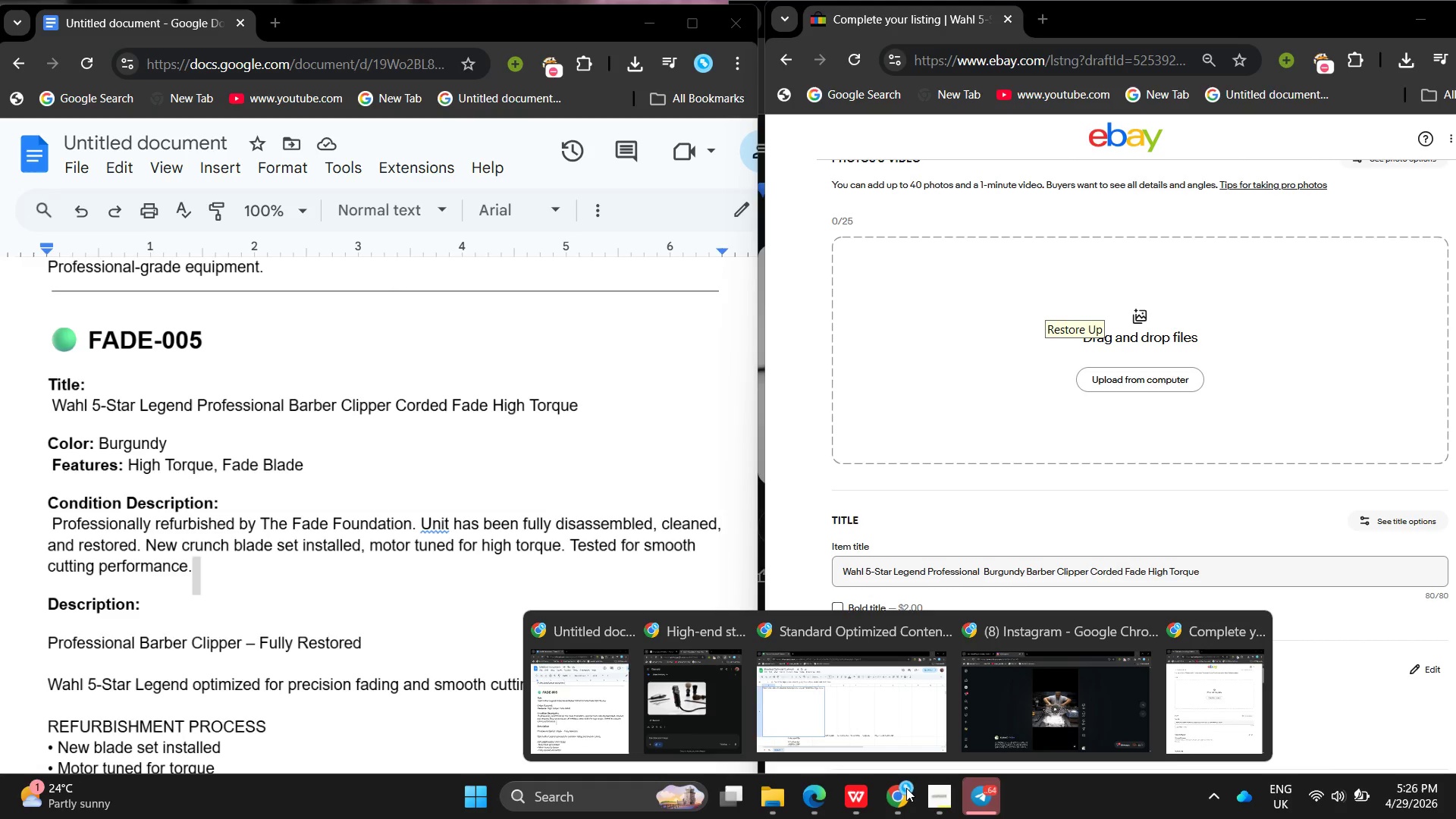 
left_click([691, 677])
 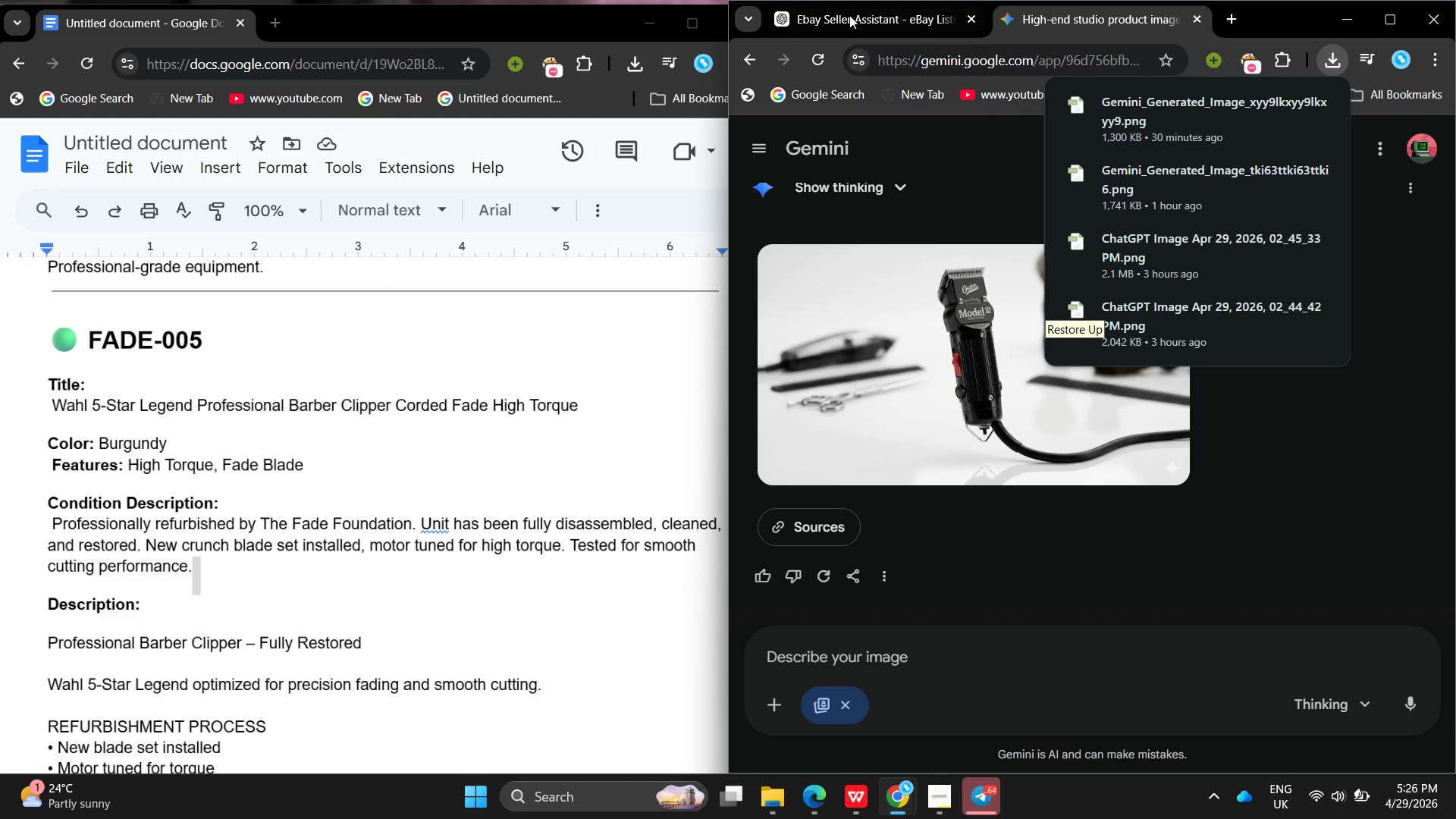 
left_click([849, 15])
 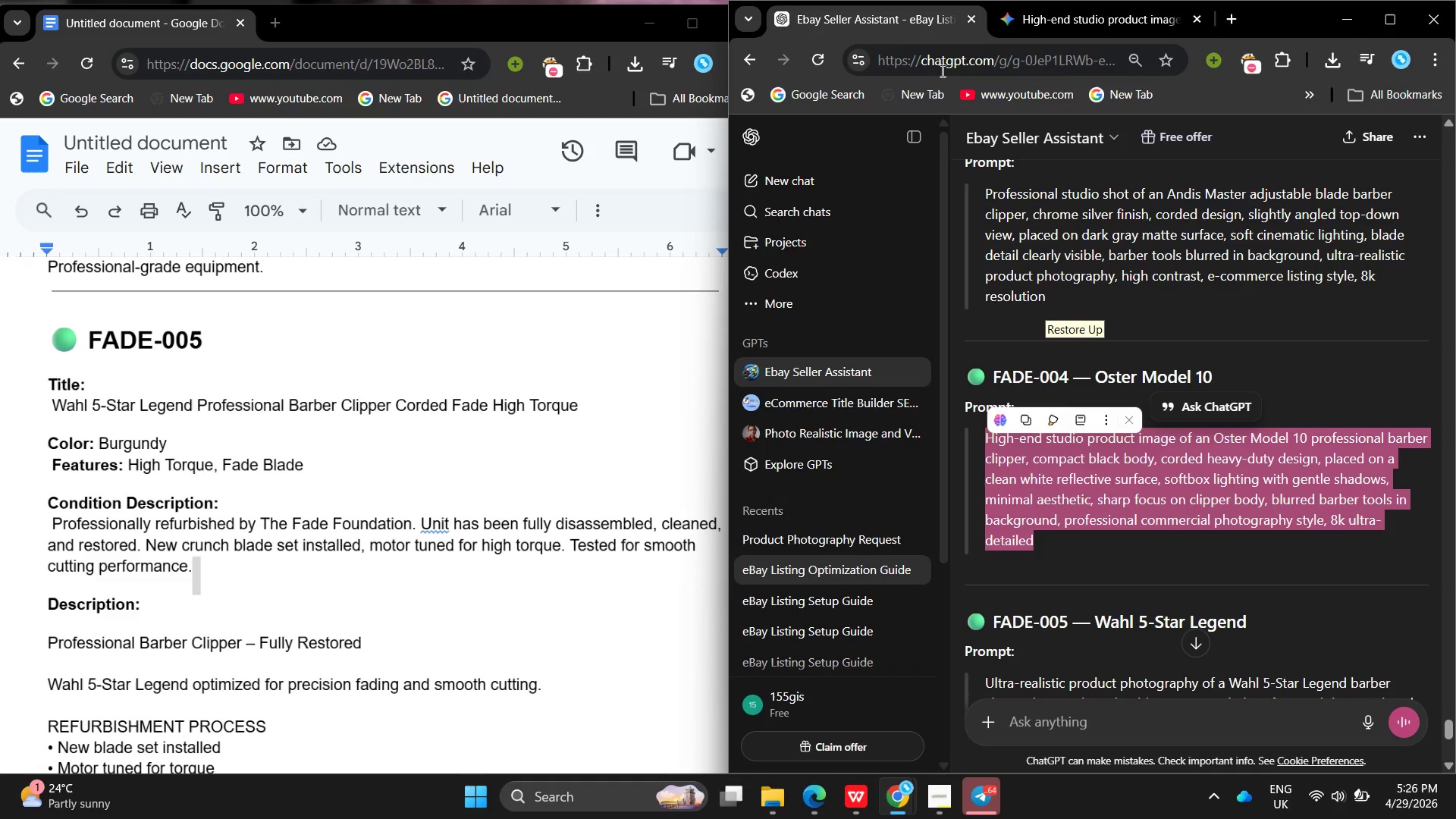 
left_click([1201, 440])
 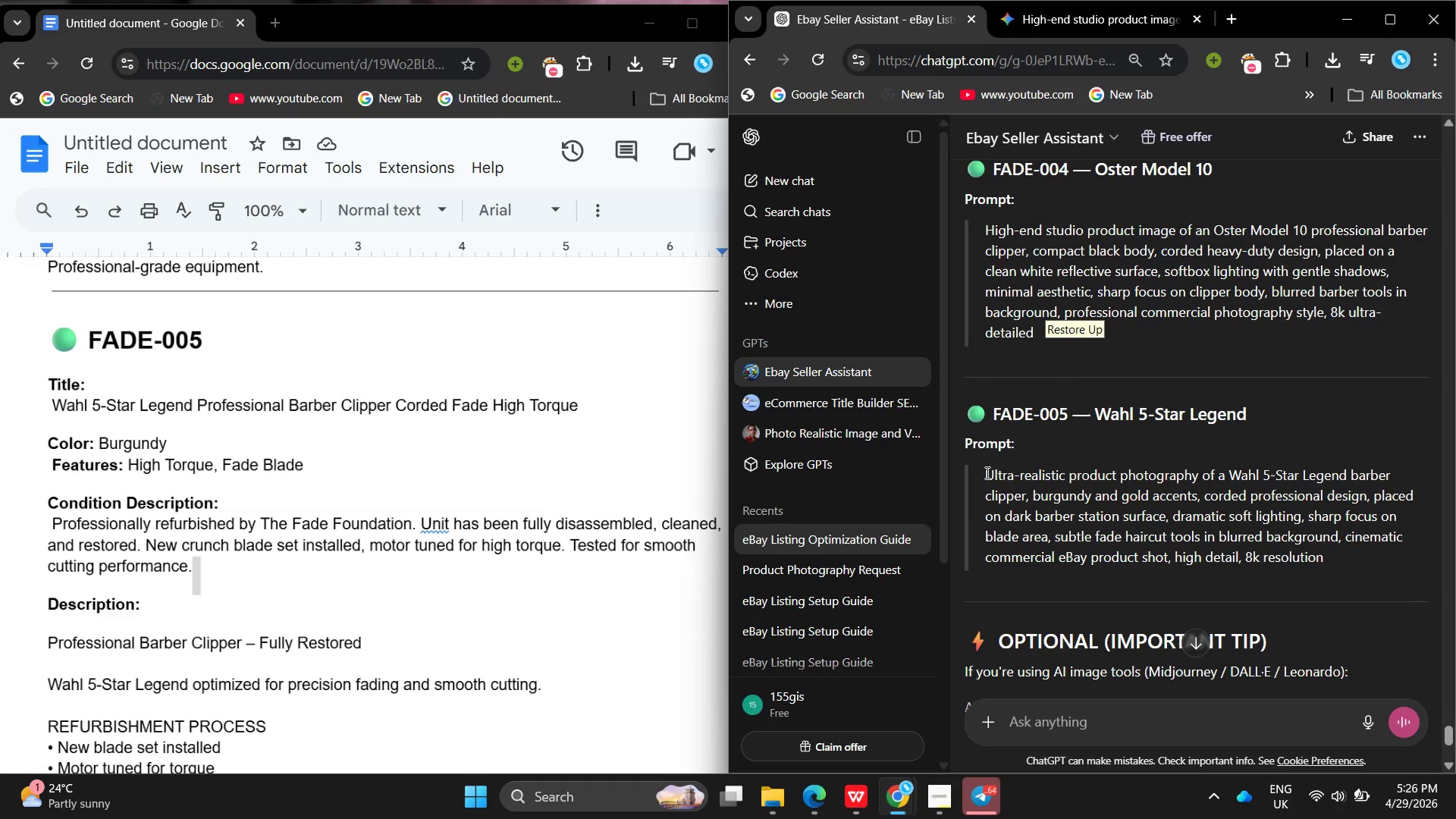 
left_click_drag(start_coordinate=[977, 461], to_coordinate=[1360, 569])
 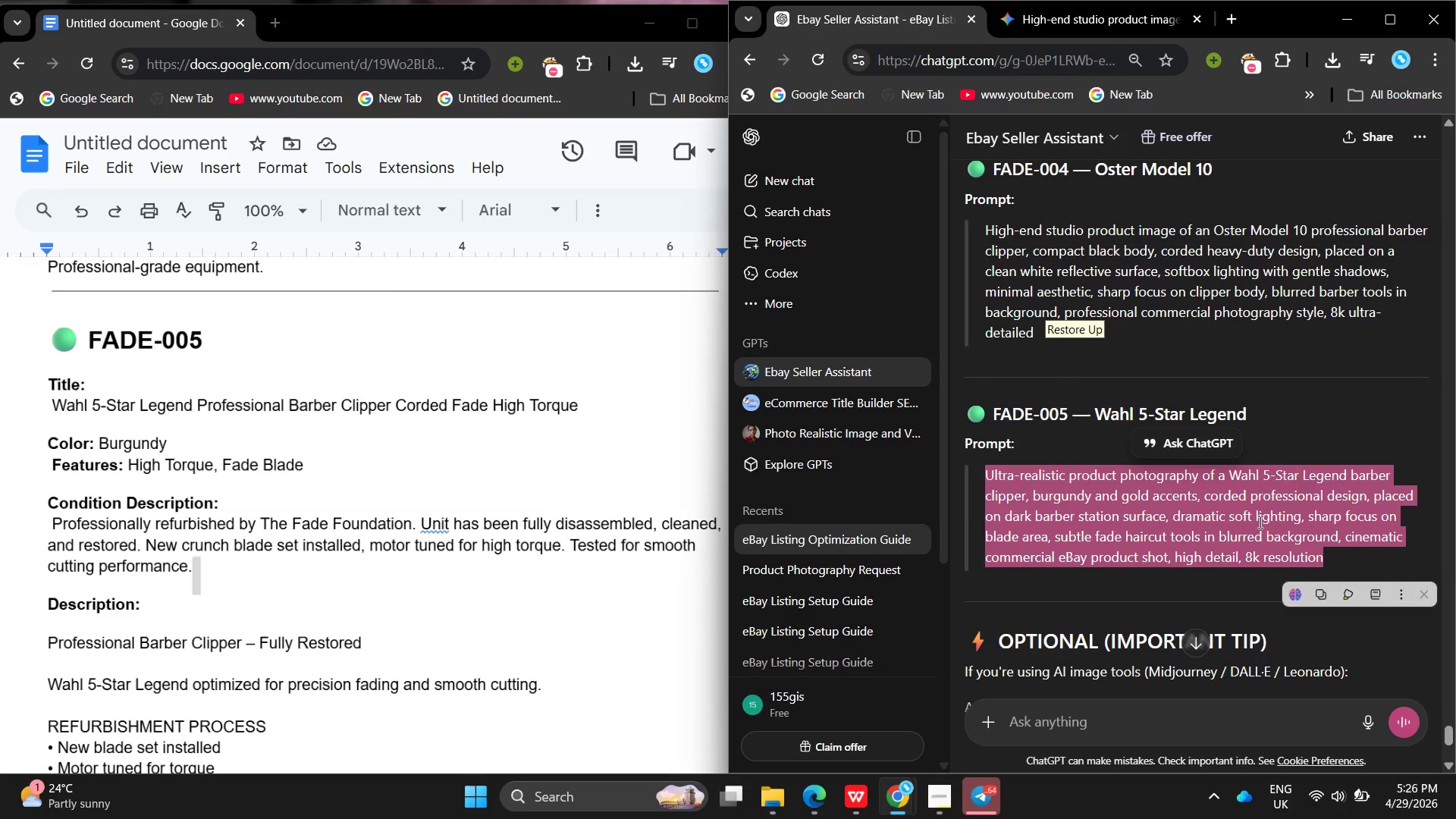 
right_click([1259, 522])
 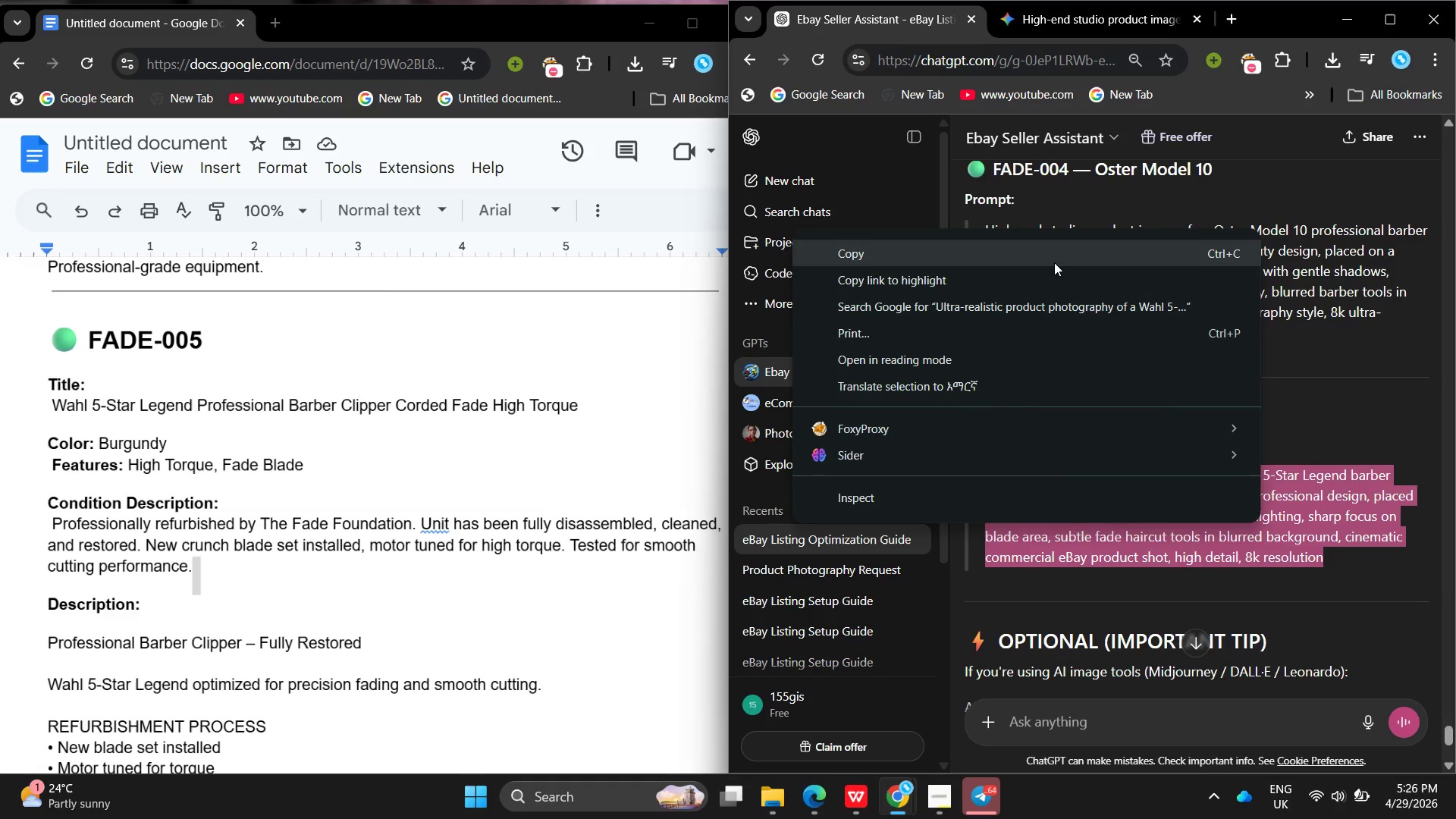 
left_click([1053, 261])
 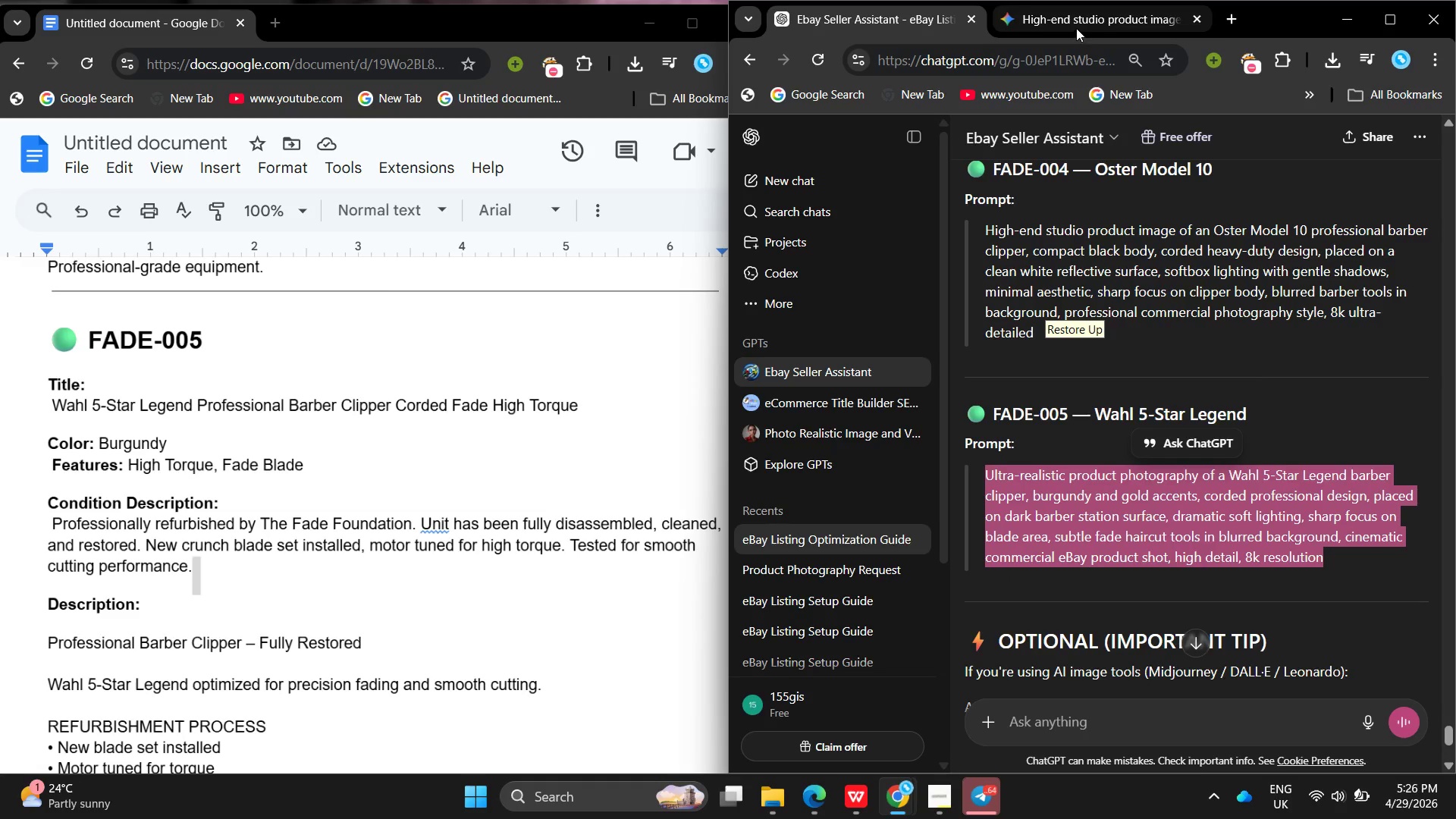 
left_click([1076, 24])
 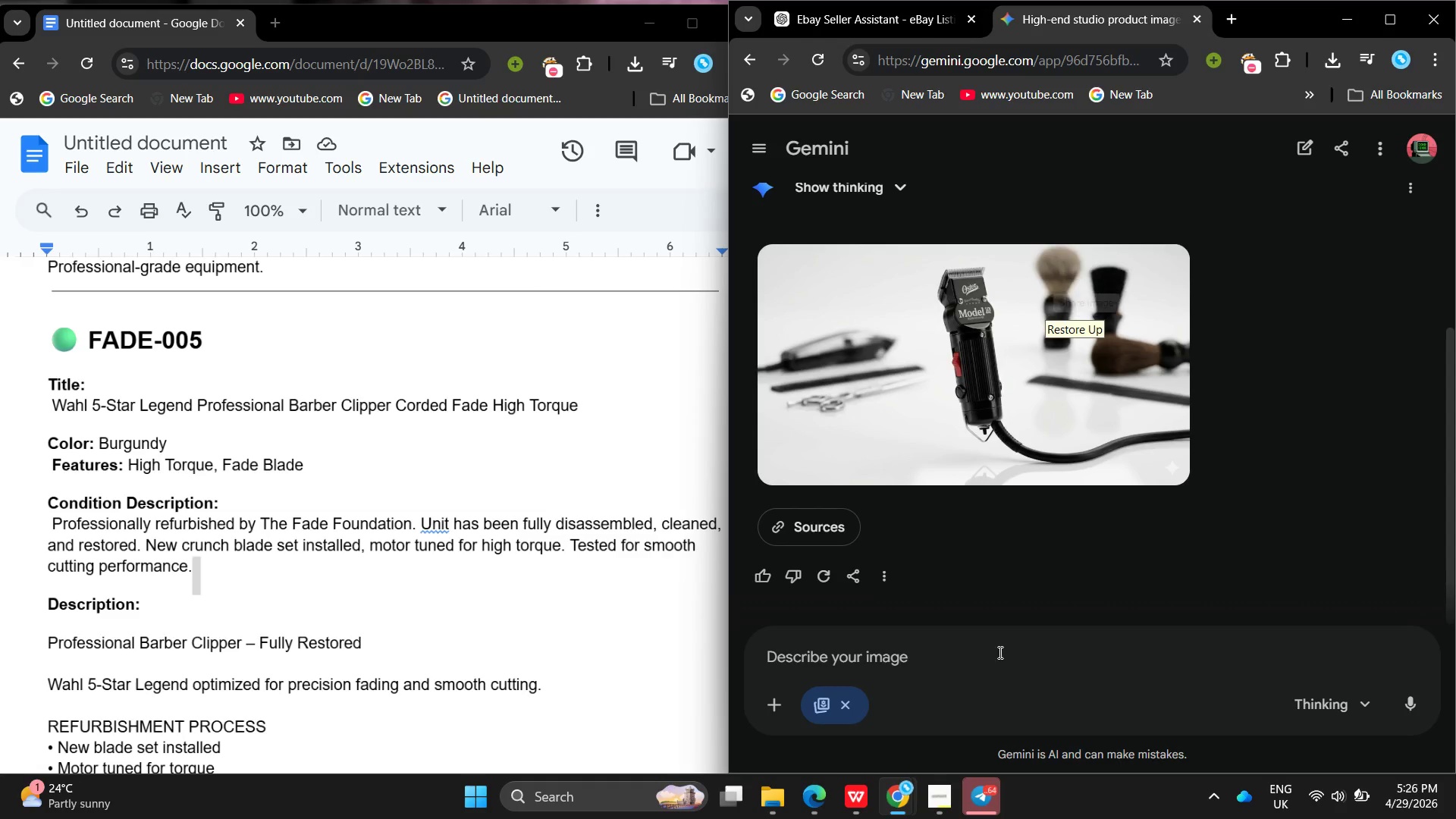 
left_click([987, 650])
 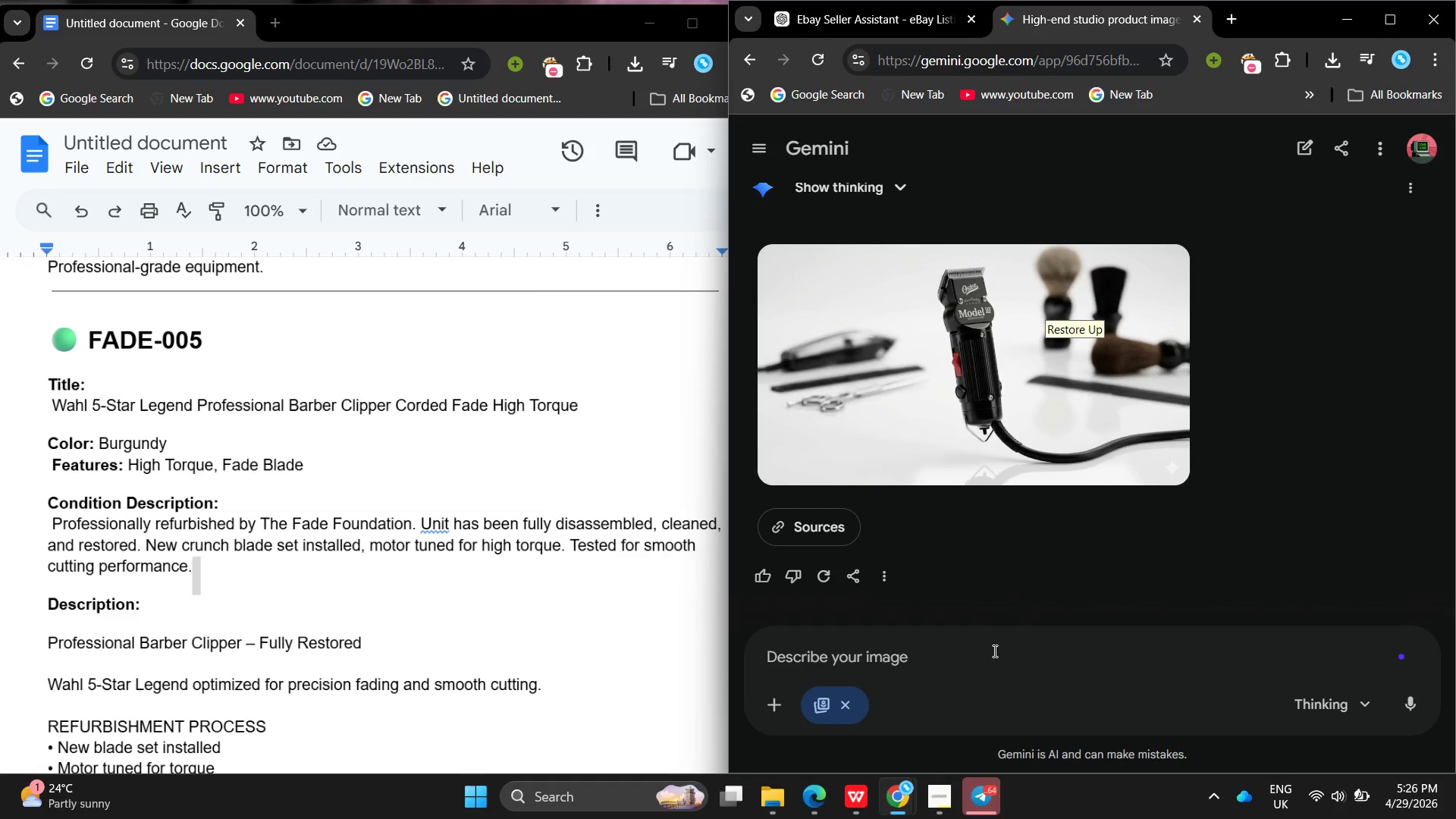 
key(Control+V)
 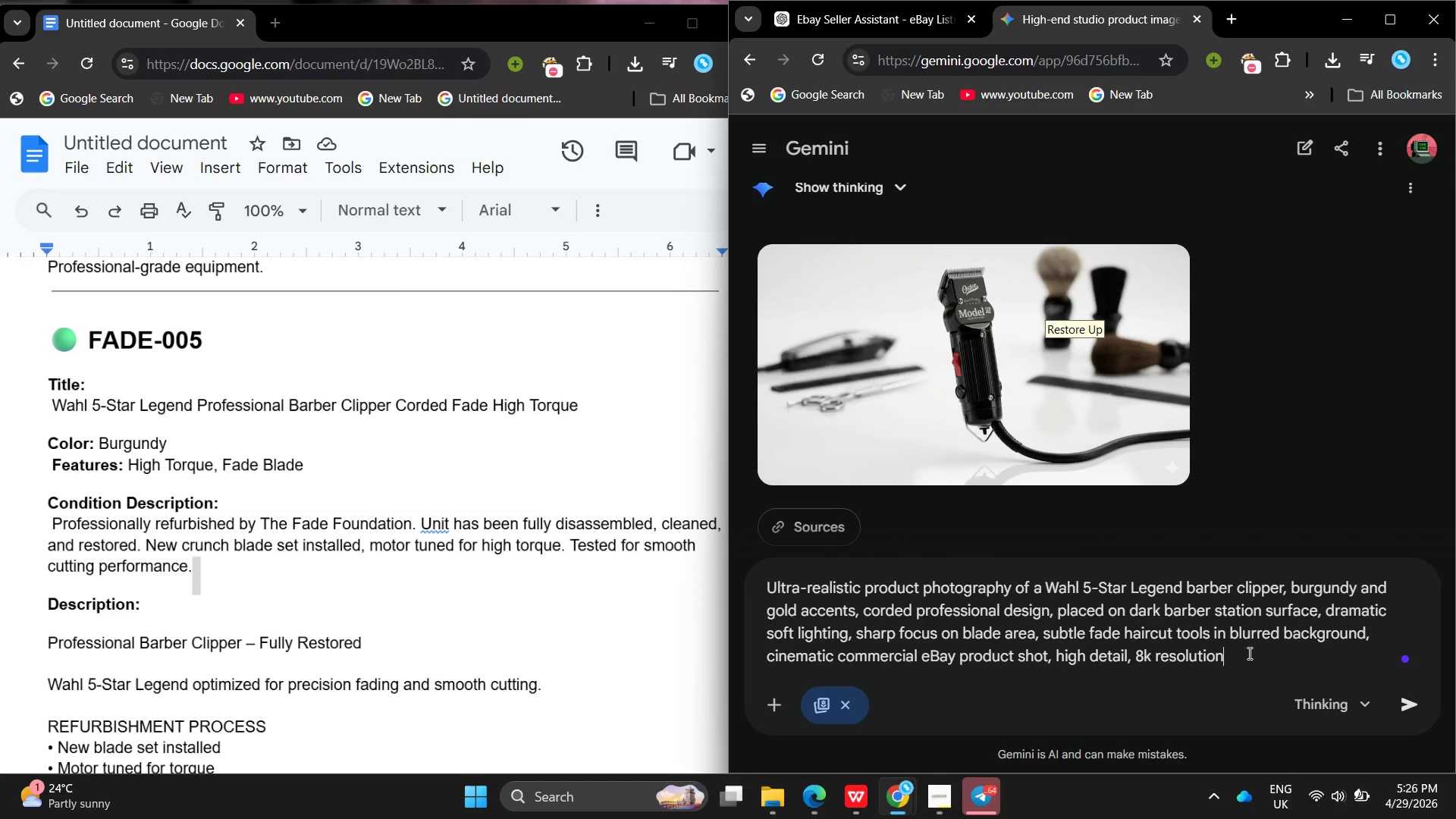 
key(Space)
 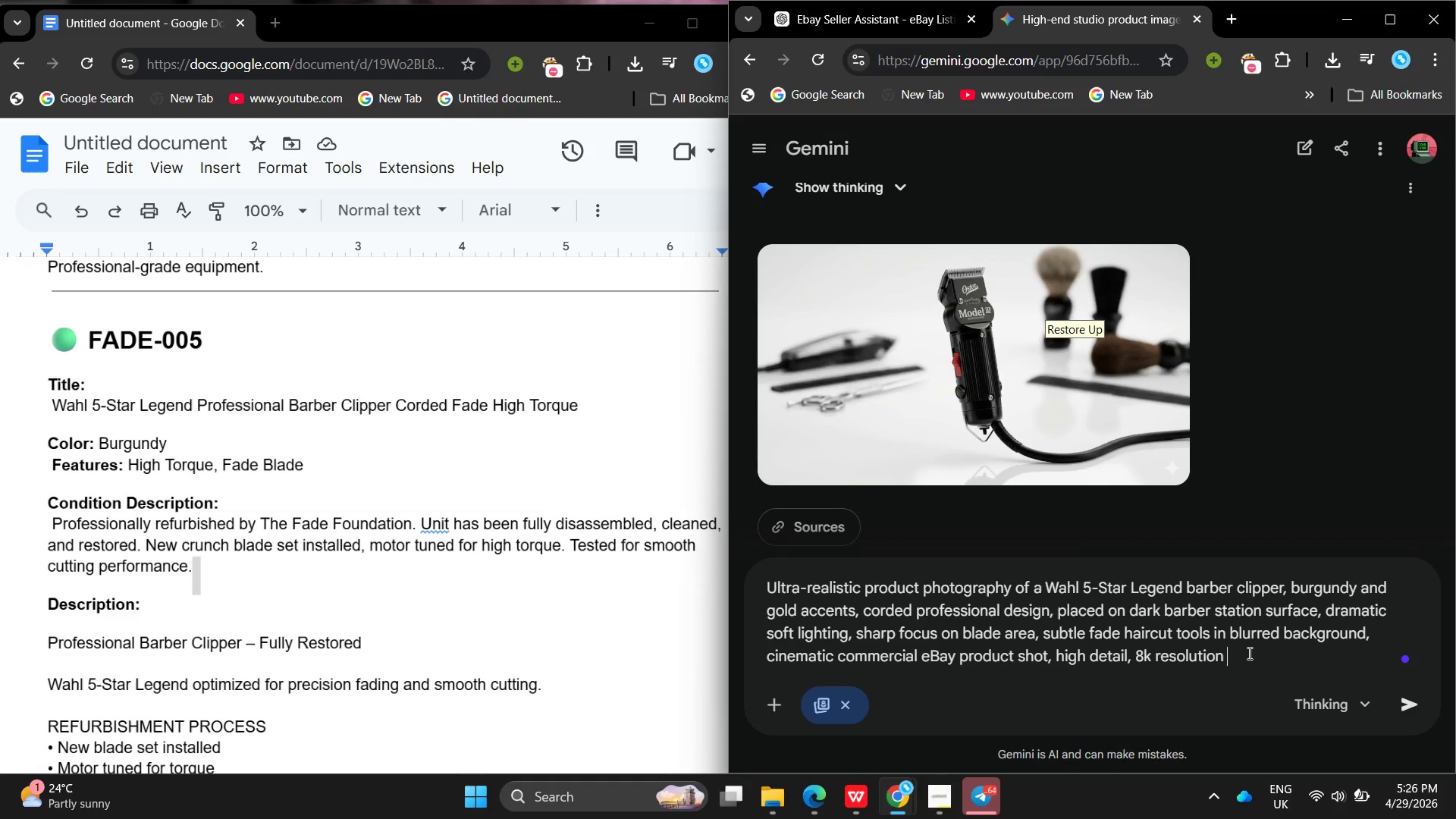 
key(Enter)
 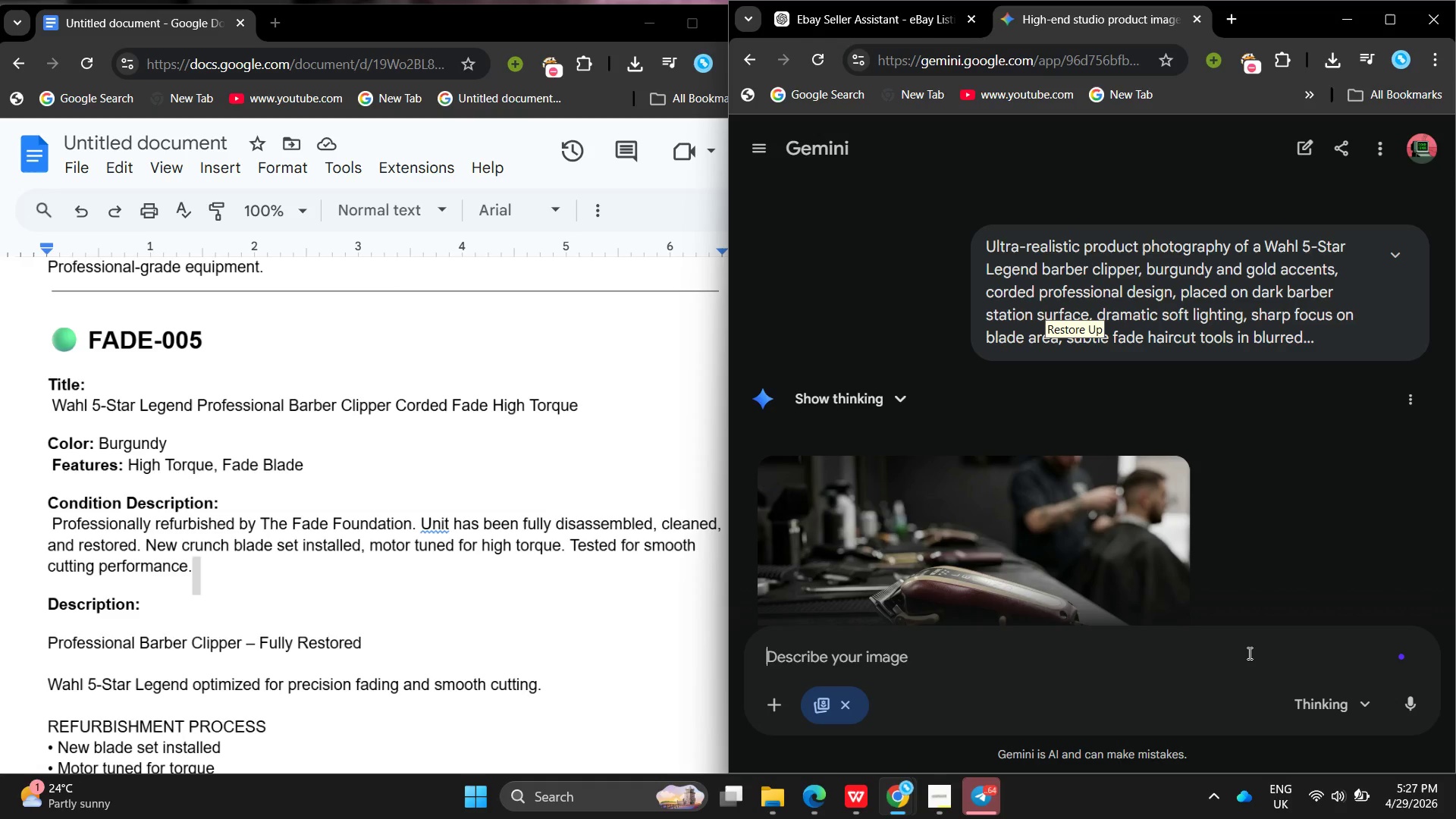 
wait(46.03)
 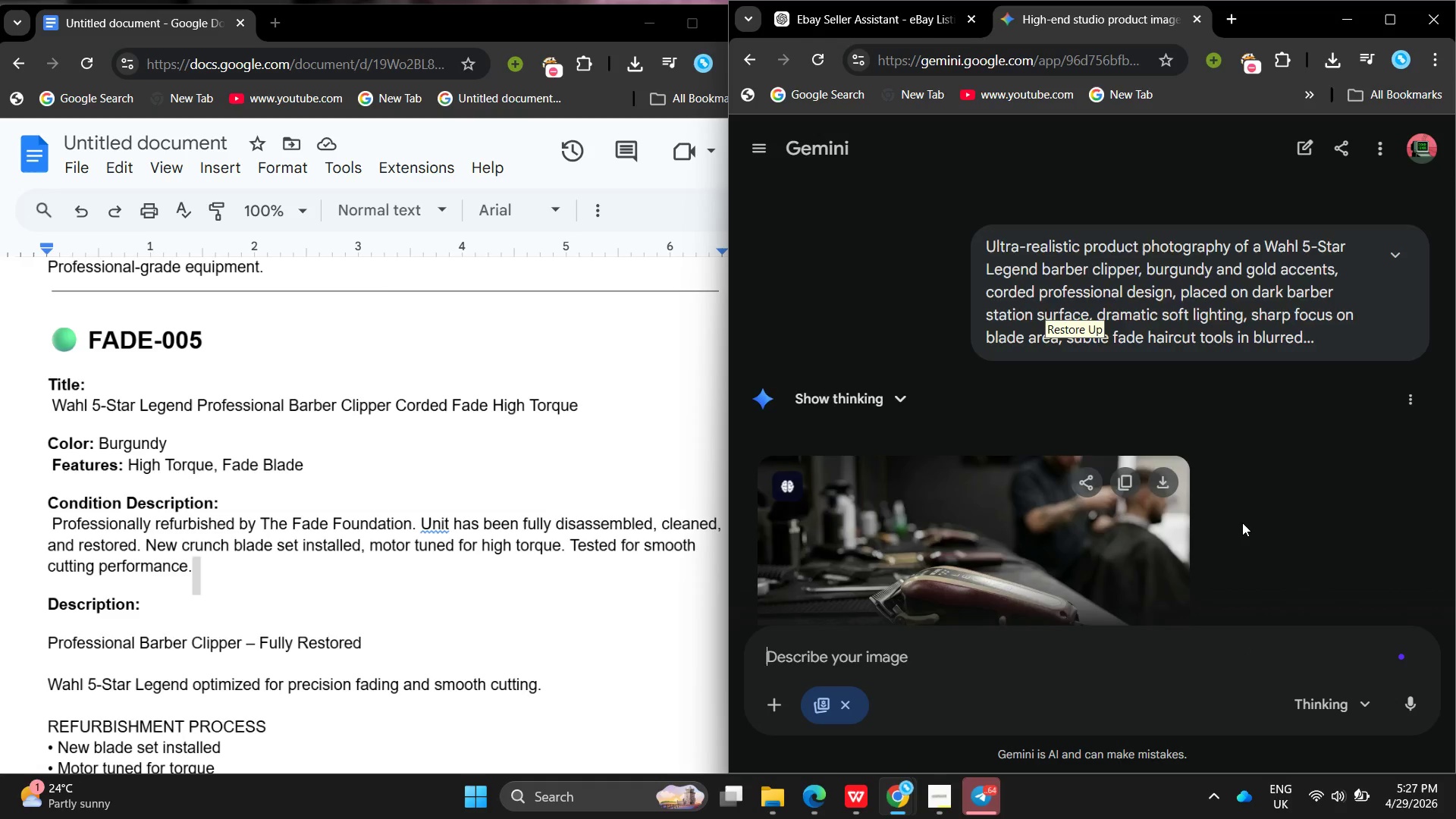 
left_click([1242, 522])
 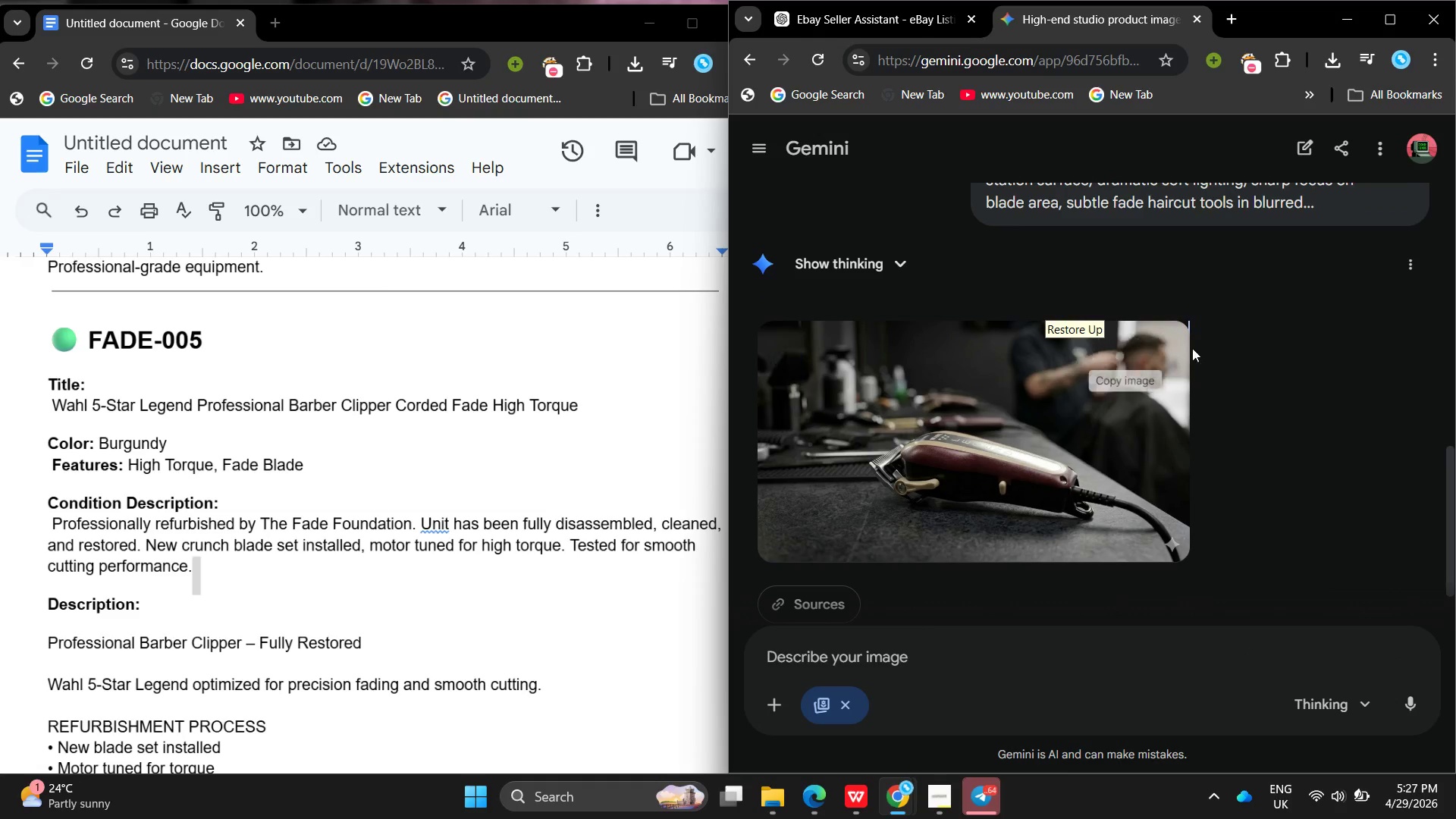 
scroll: coordinate [1090, 568], scroll_direction: down, amount: 3.0
 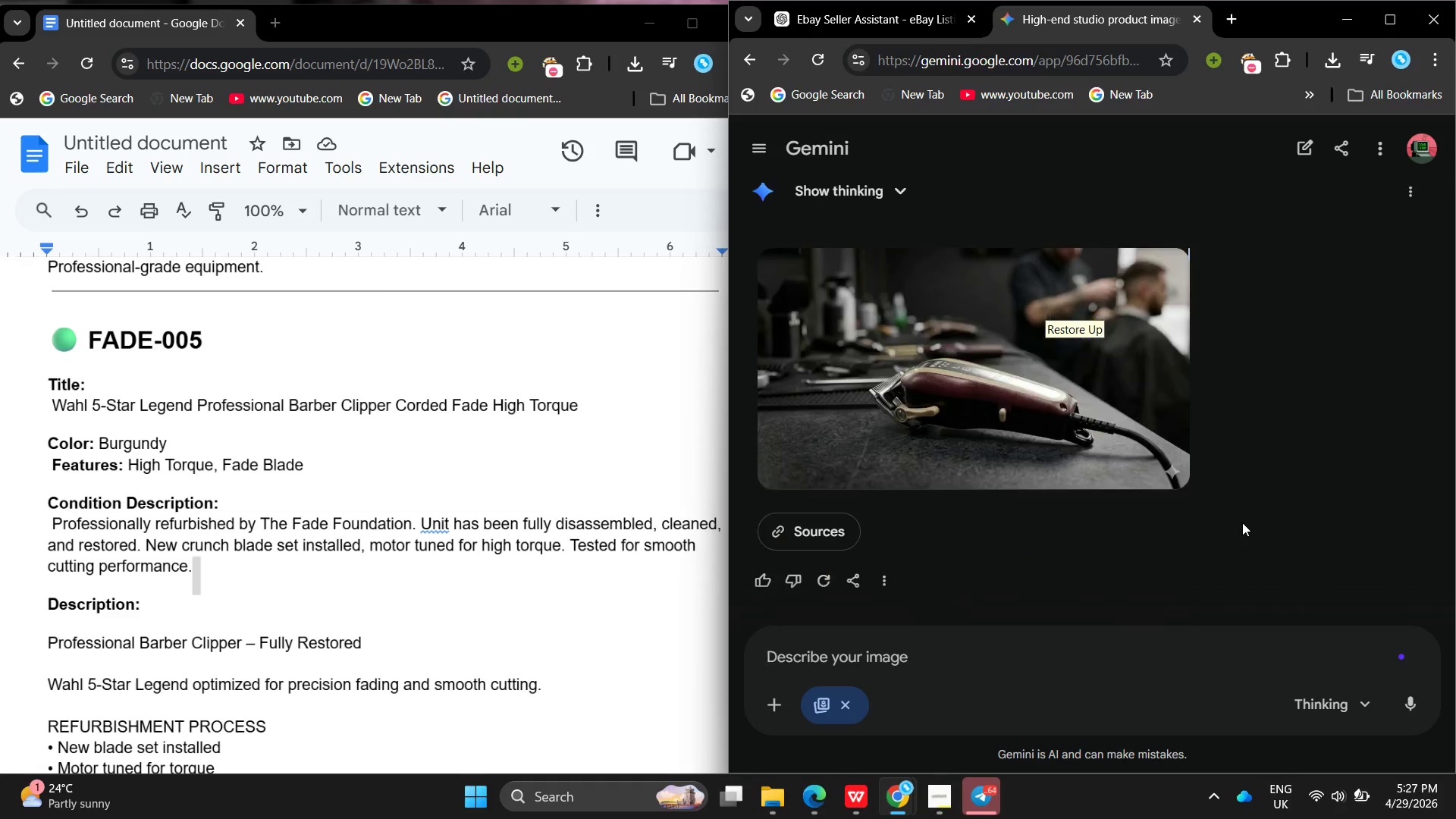 
wait(5.35)
 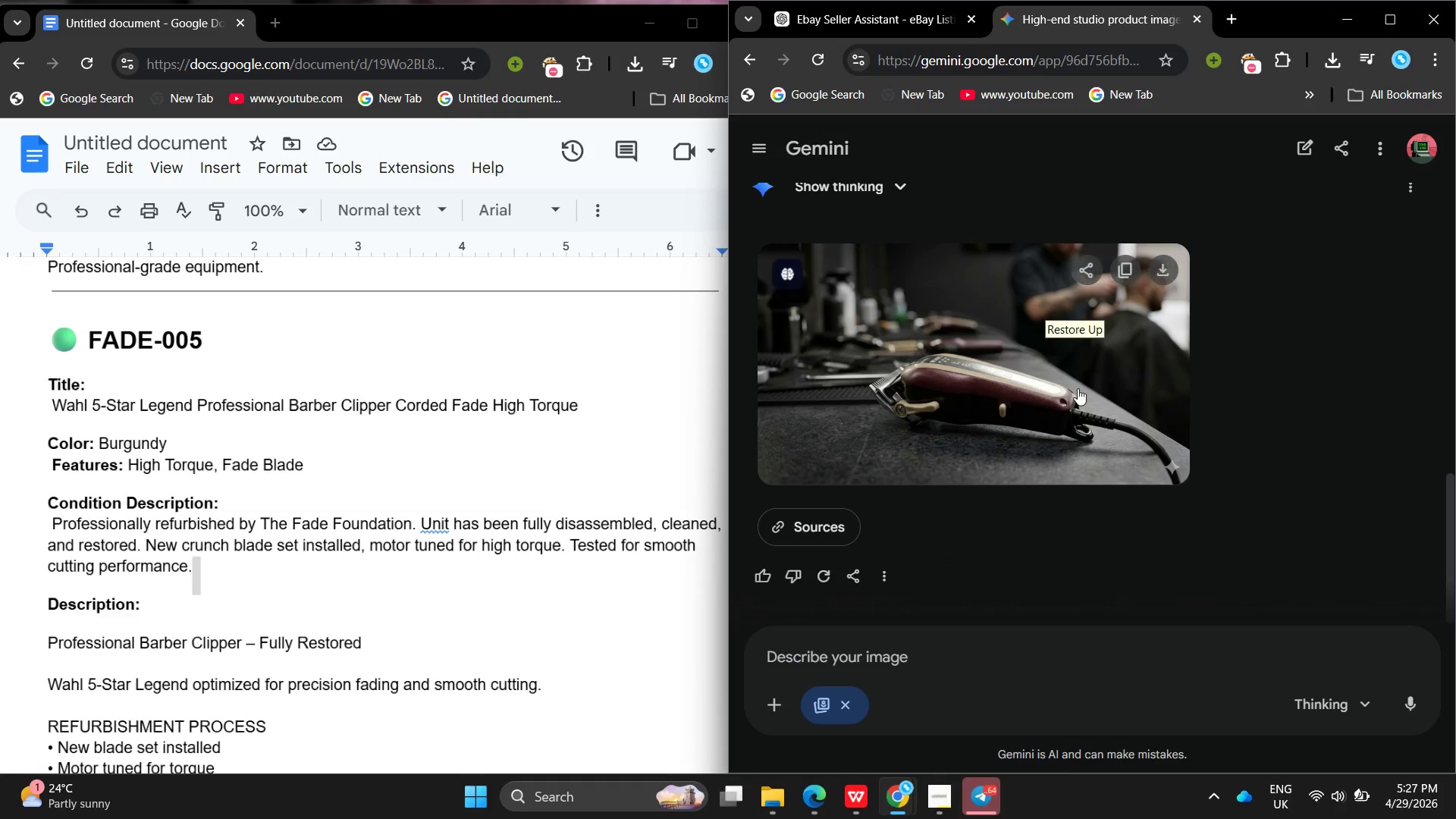 
left_click([1150, 346])
 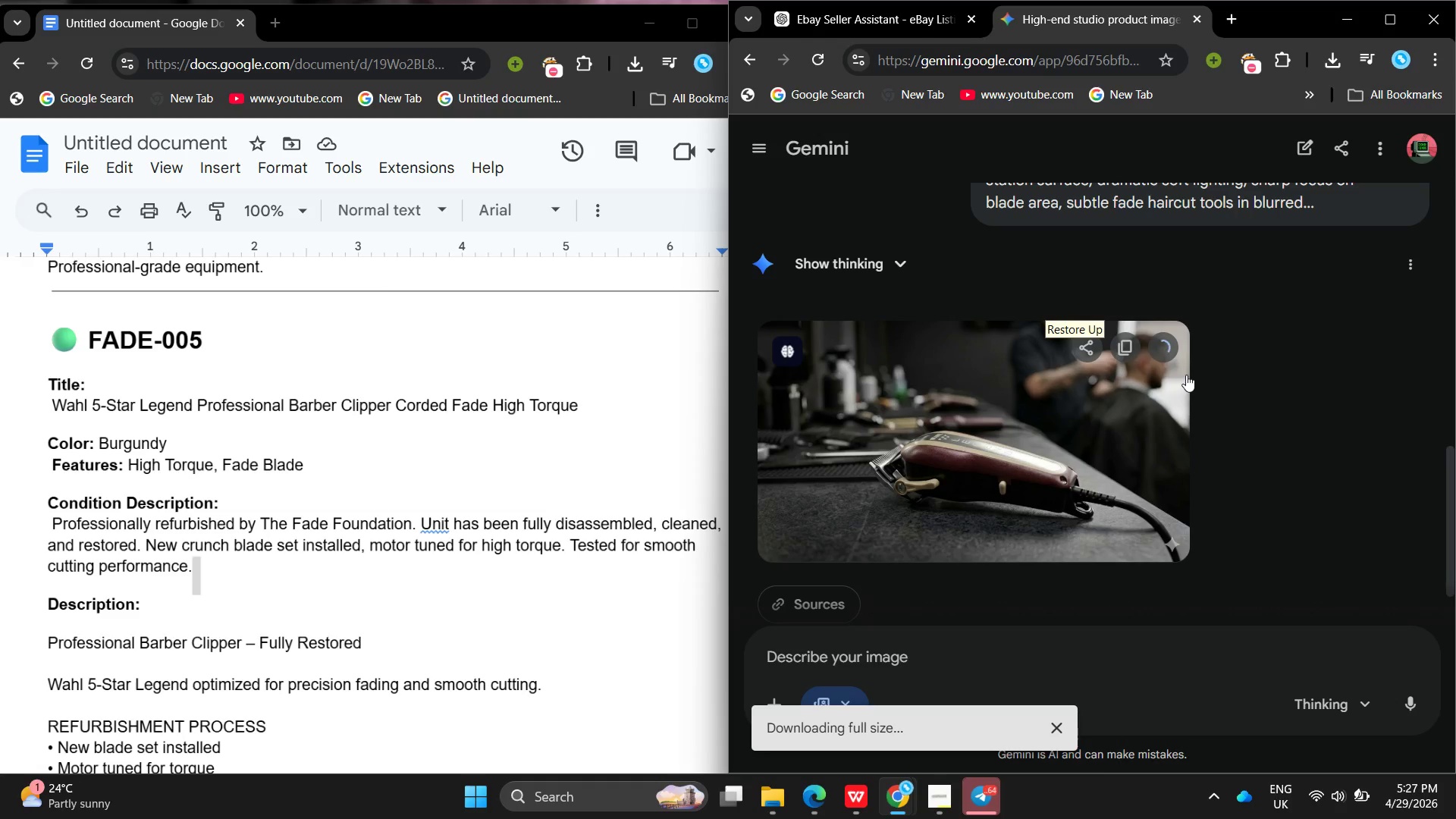 
wait(9.7)
 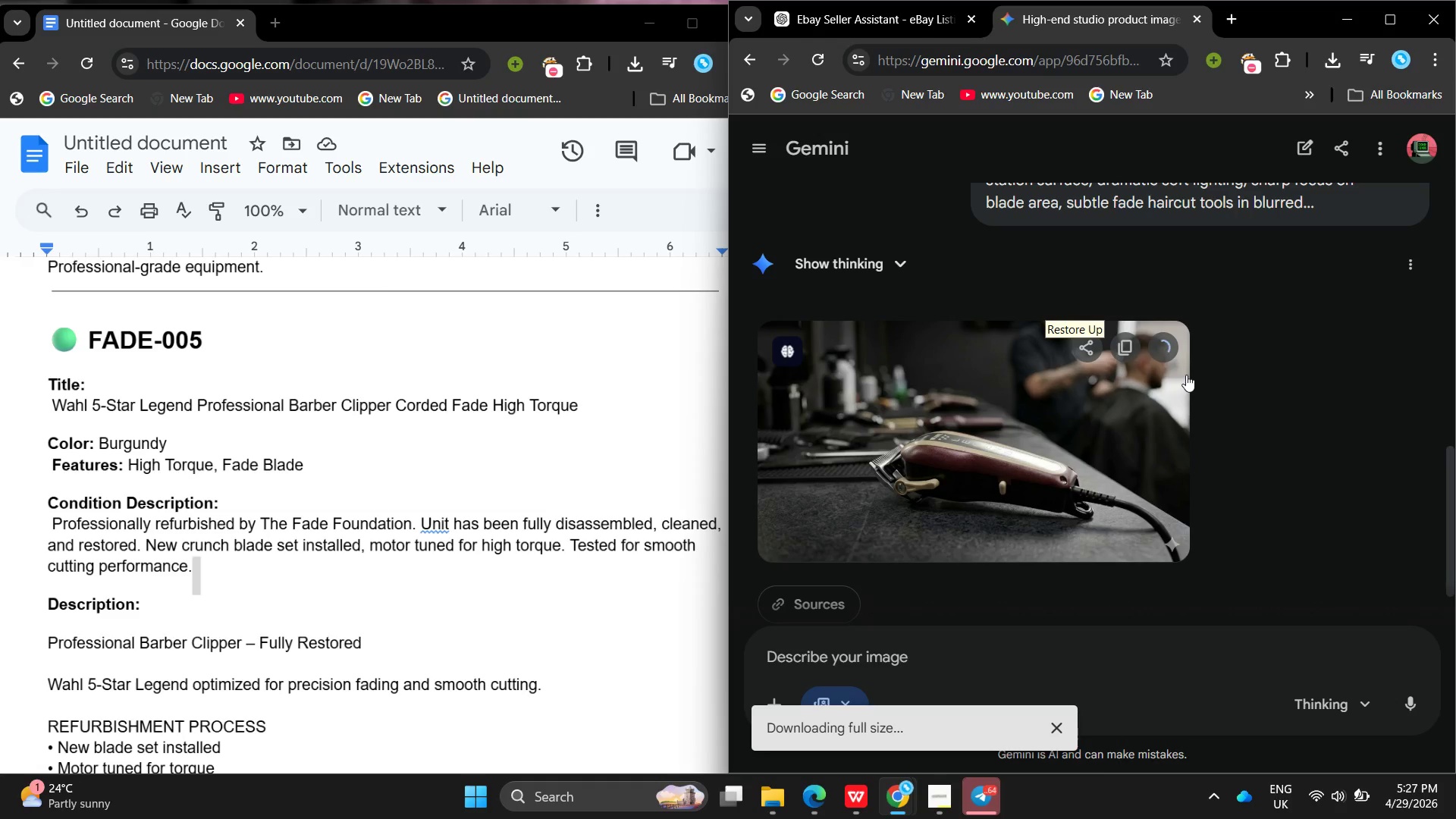 
left_click([588, 582])
 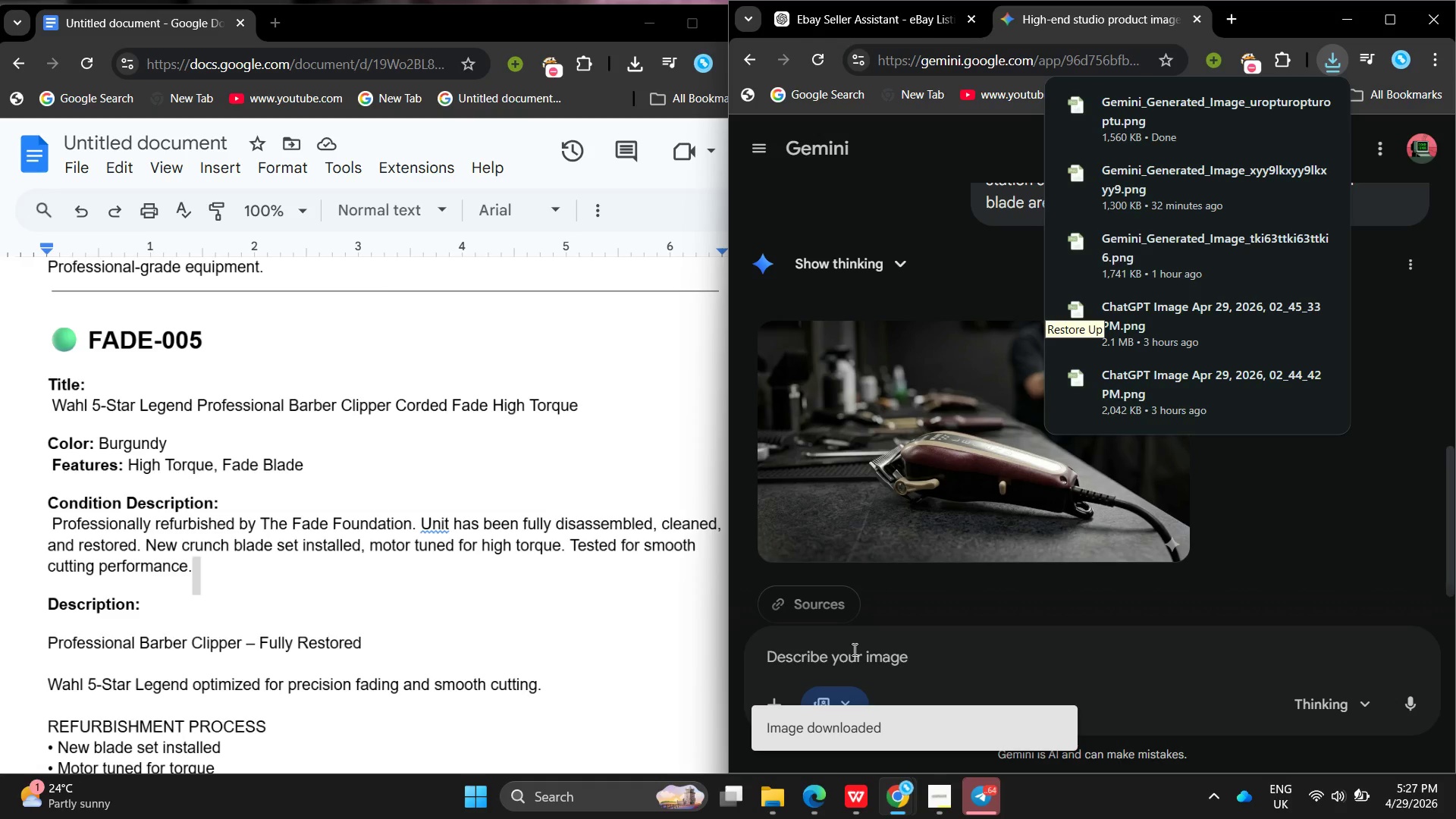 
left_click([931, 811])